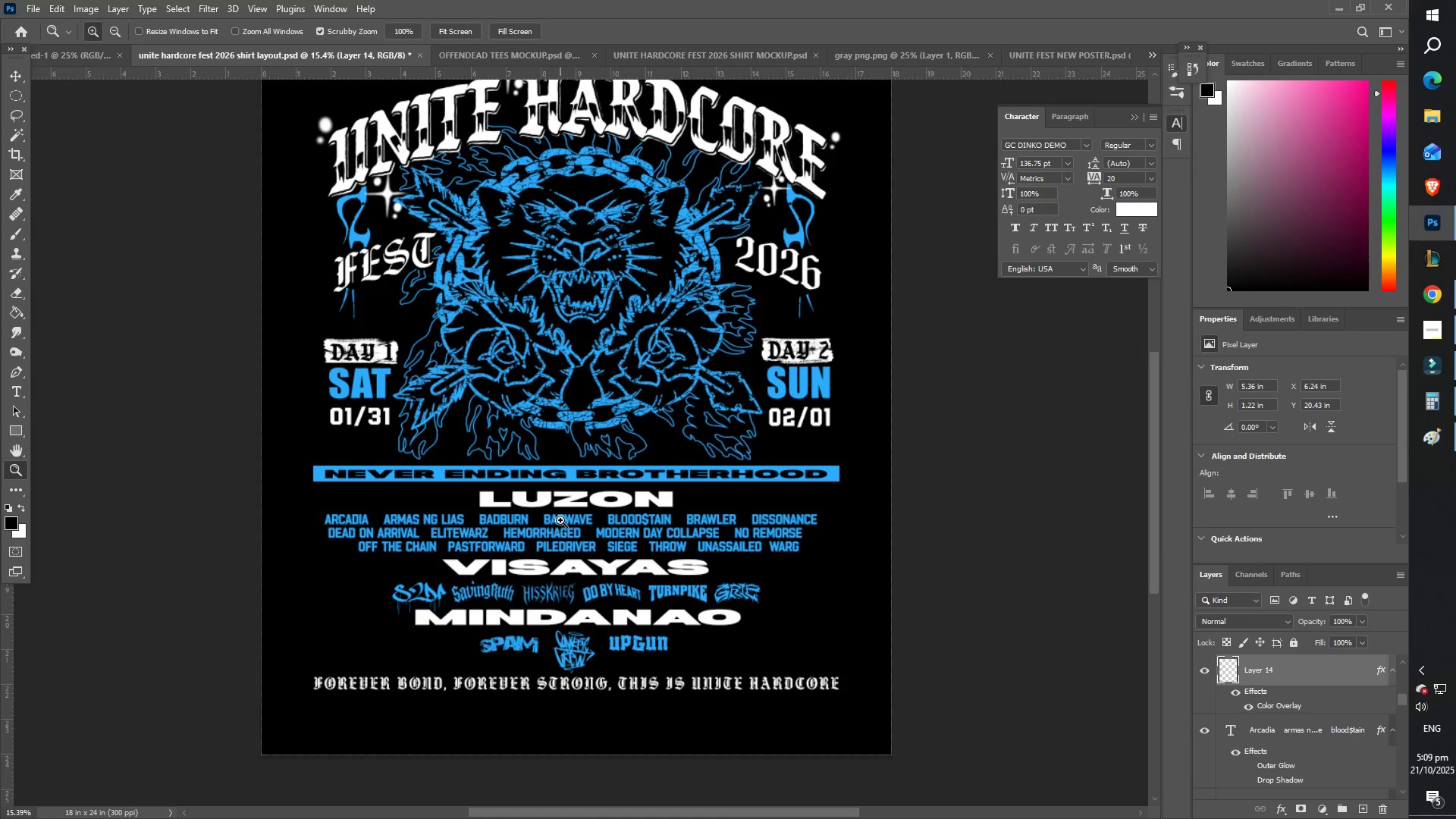 
left_click_drag(start_coordinate=[554, 511], to_coordinate=[534, 504])
 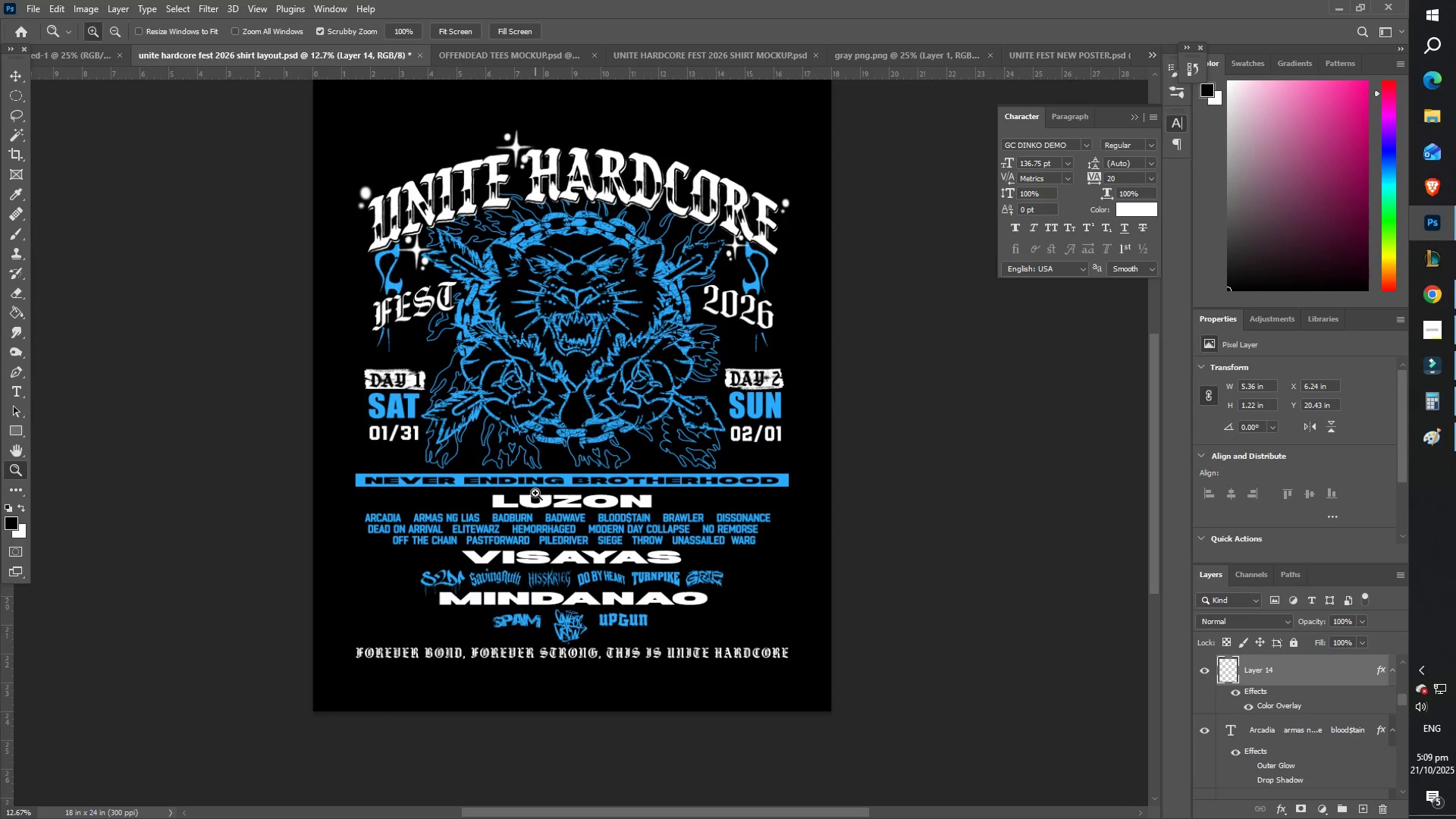 
left_click_drag(start_coordinate=[535, 493], to_coordinate=[552, 496])
 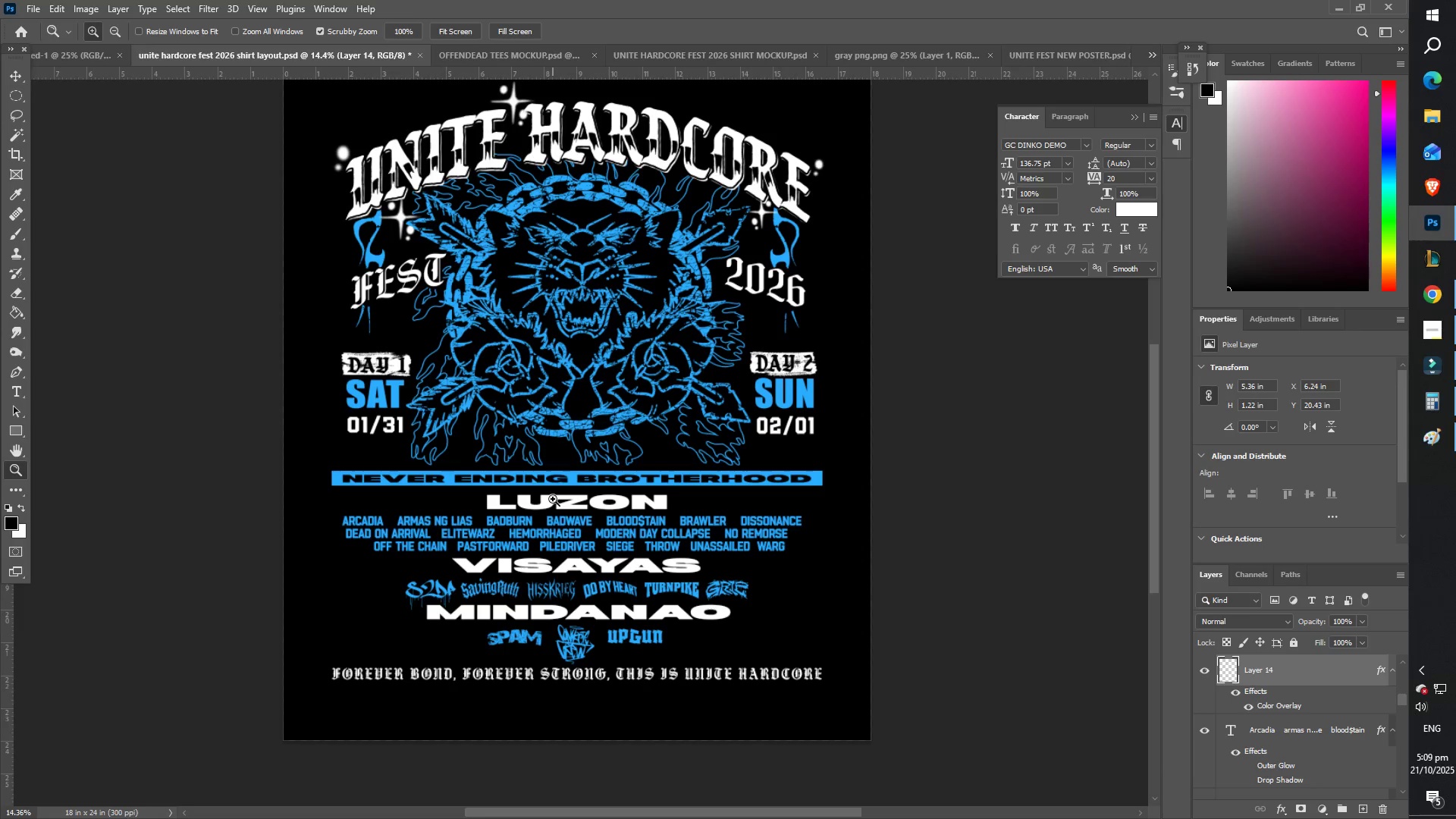 
left_click_drag(start_coordinate=[549, 499], to_coordinate=[532, 494])
 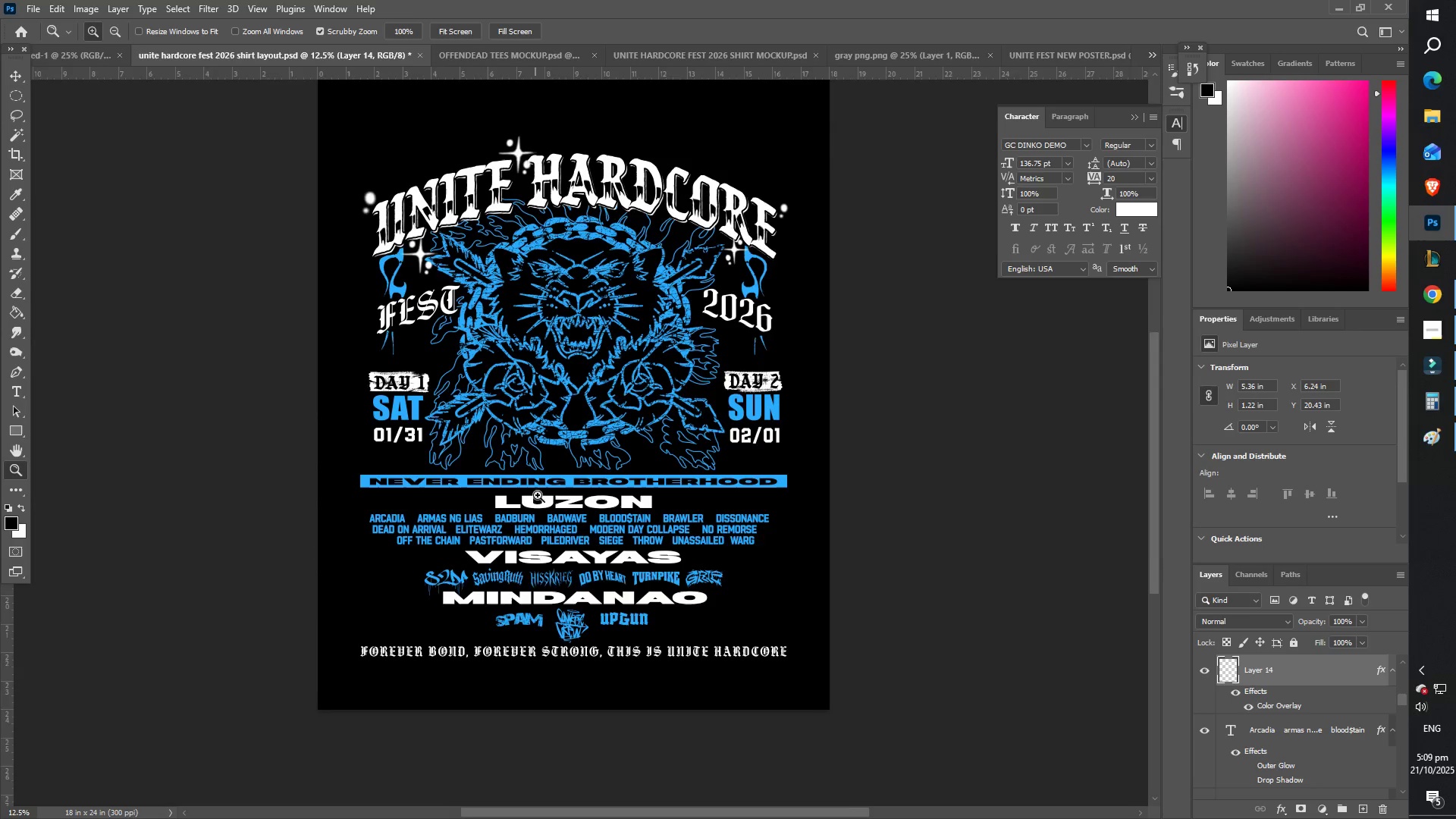 
left_click_drag(start_coordinate=[540, 496], to_coordinate=[559, 499])
 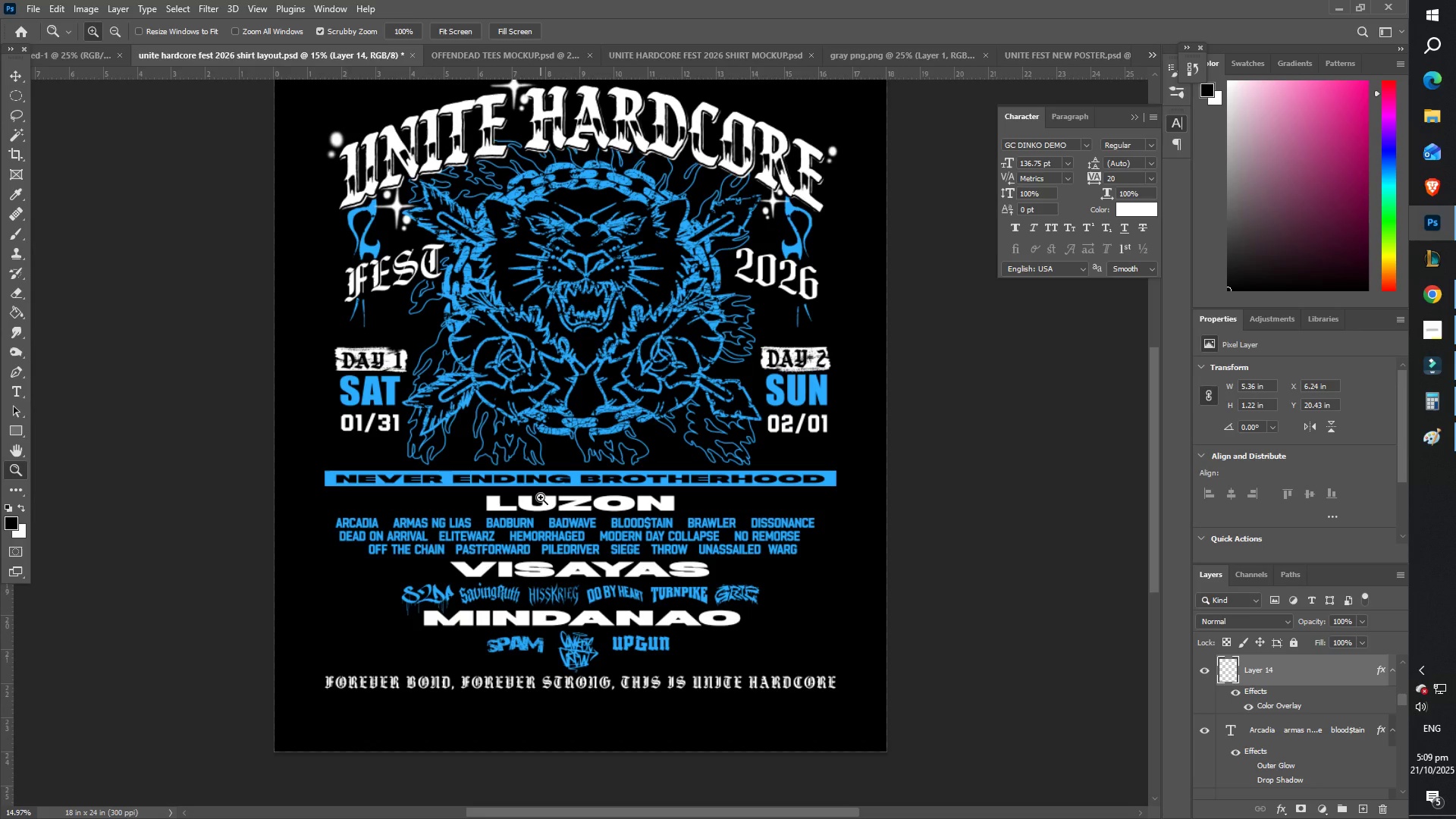 
wait(6.5)
 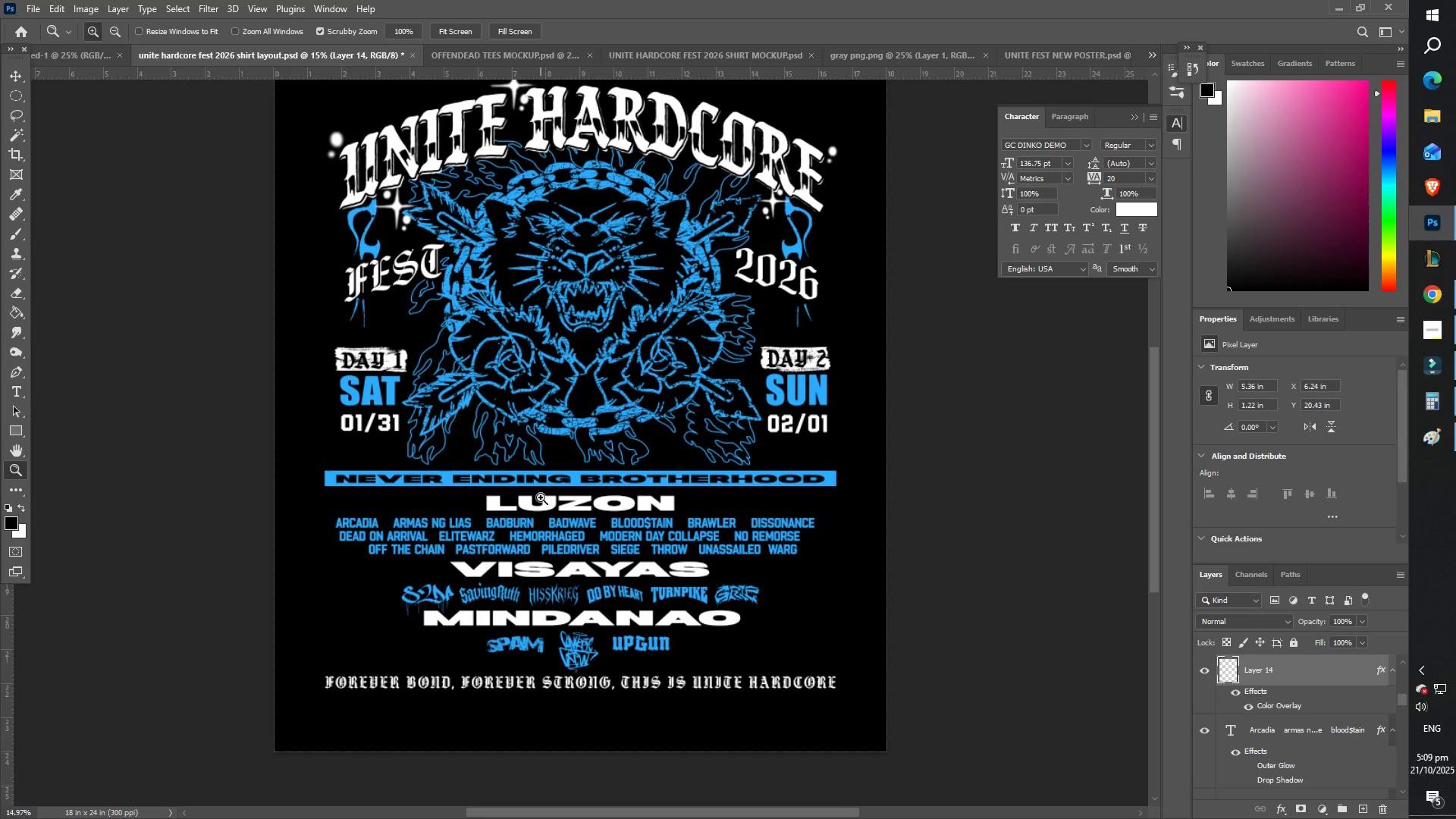 
scroll: coordinate [515, 620], scroll_direction: down, amount: 5.0
 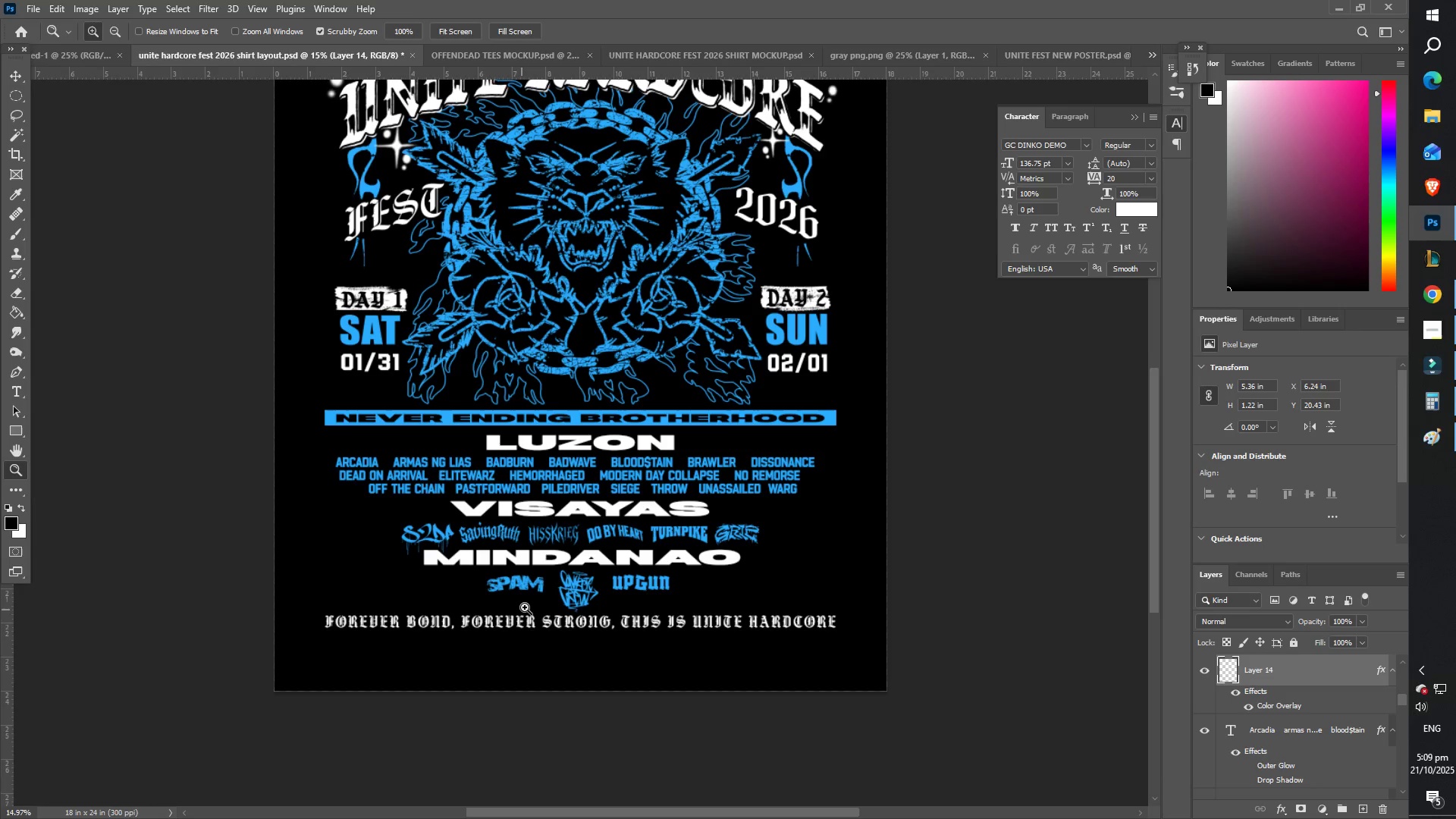 
left_click_drag(start_coordinate=[557, 574], to_coordinate=[579, 577])
 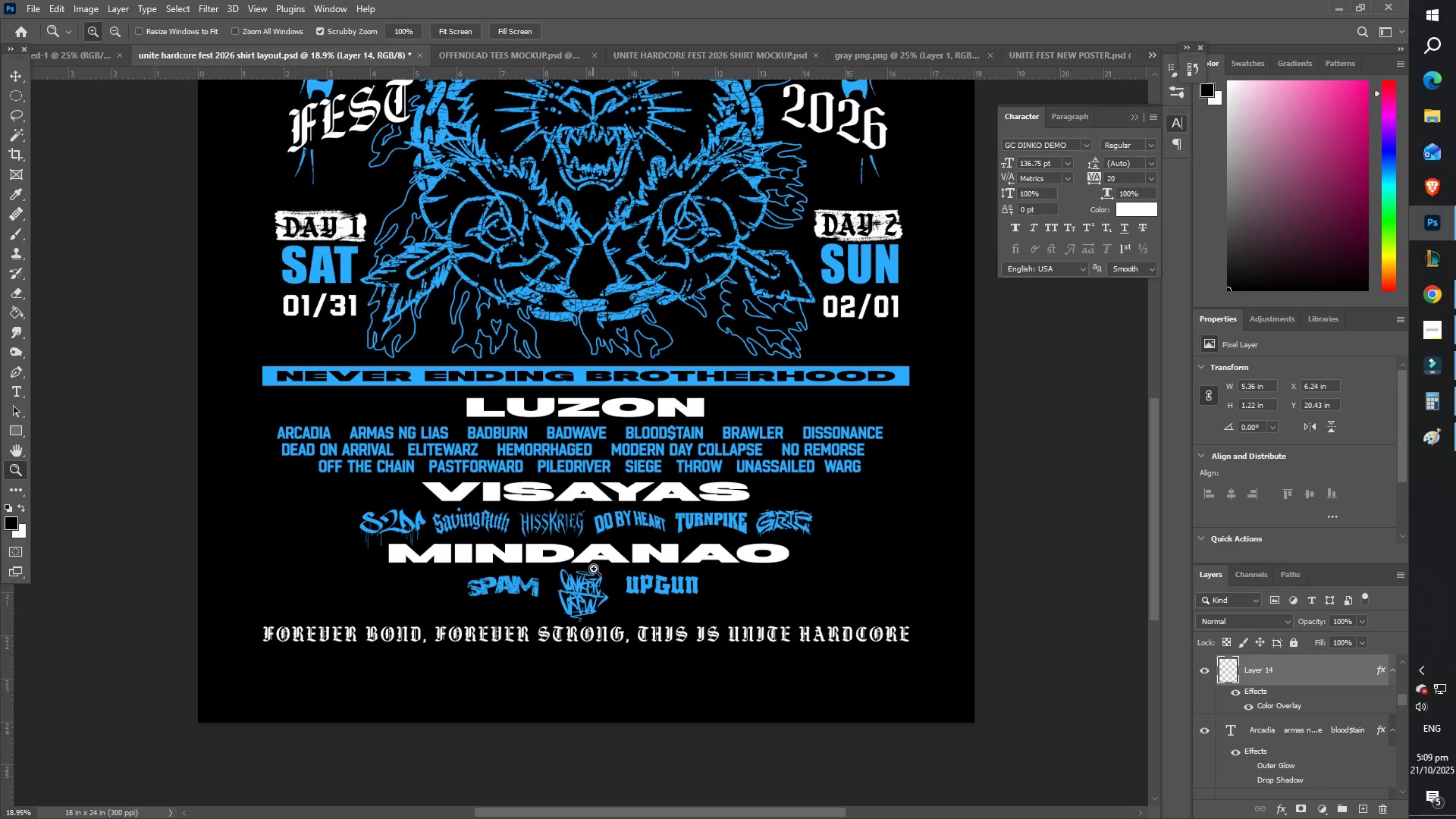 
left_click_drag(start_coordinate=[596, 554], to_coordinate=[612, 554])
 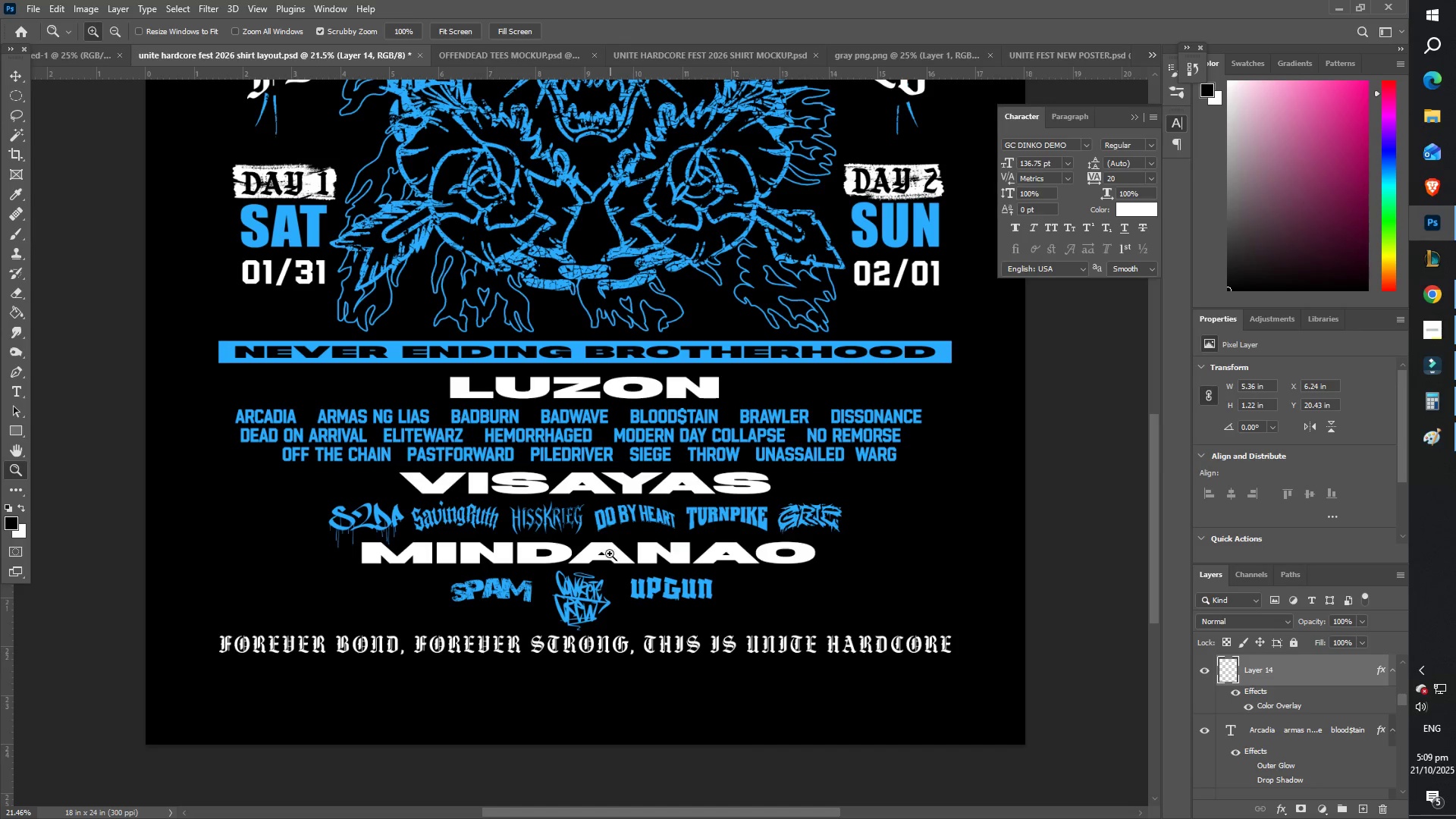 
left_click_drag(start_coordinate=[604, 550], to_coordinate=[578, 543])
 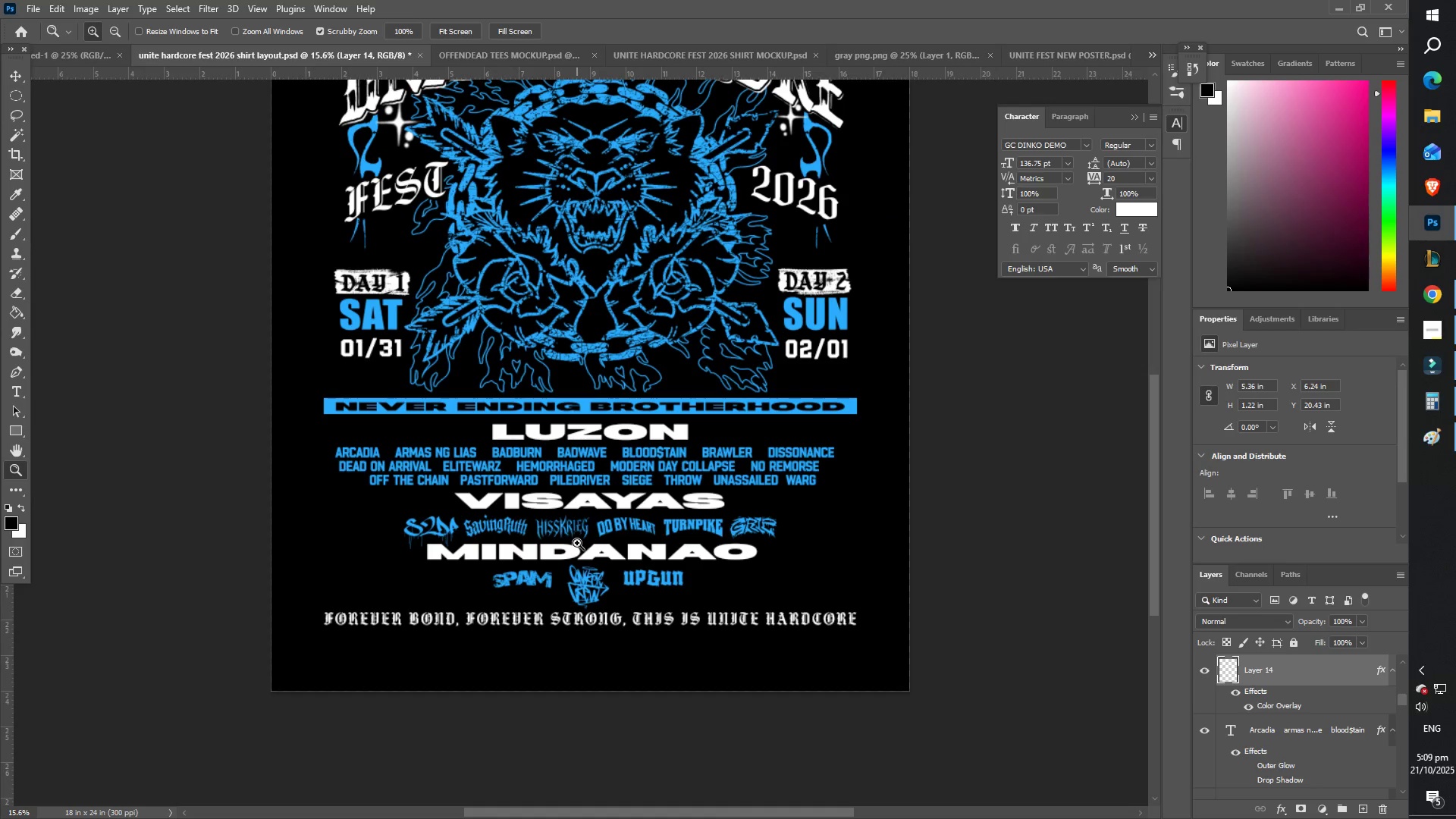 
scroll: coordinate [577, 543], scroll_direction: up, amount: 2.0
 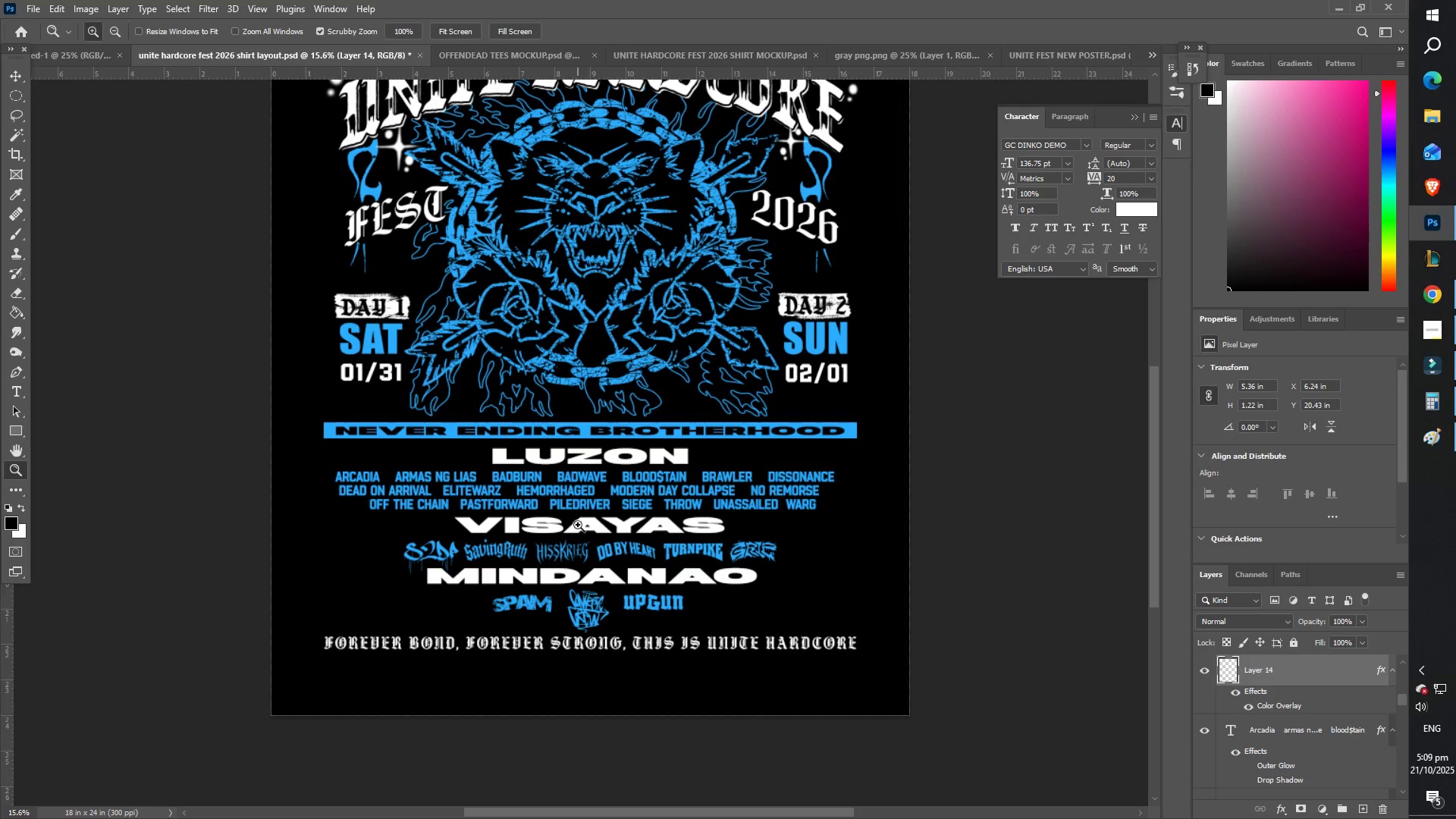 
left_click_drag(start_coordinate=[578, 522], to_coordinate=[558, 516])
 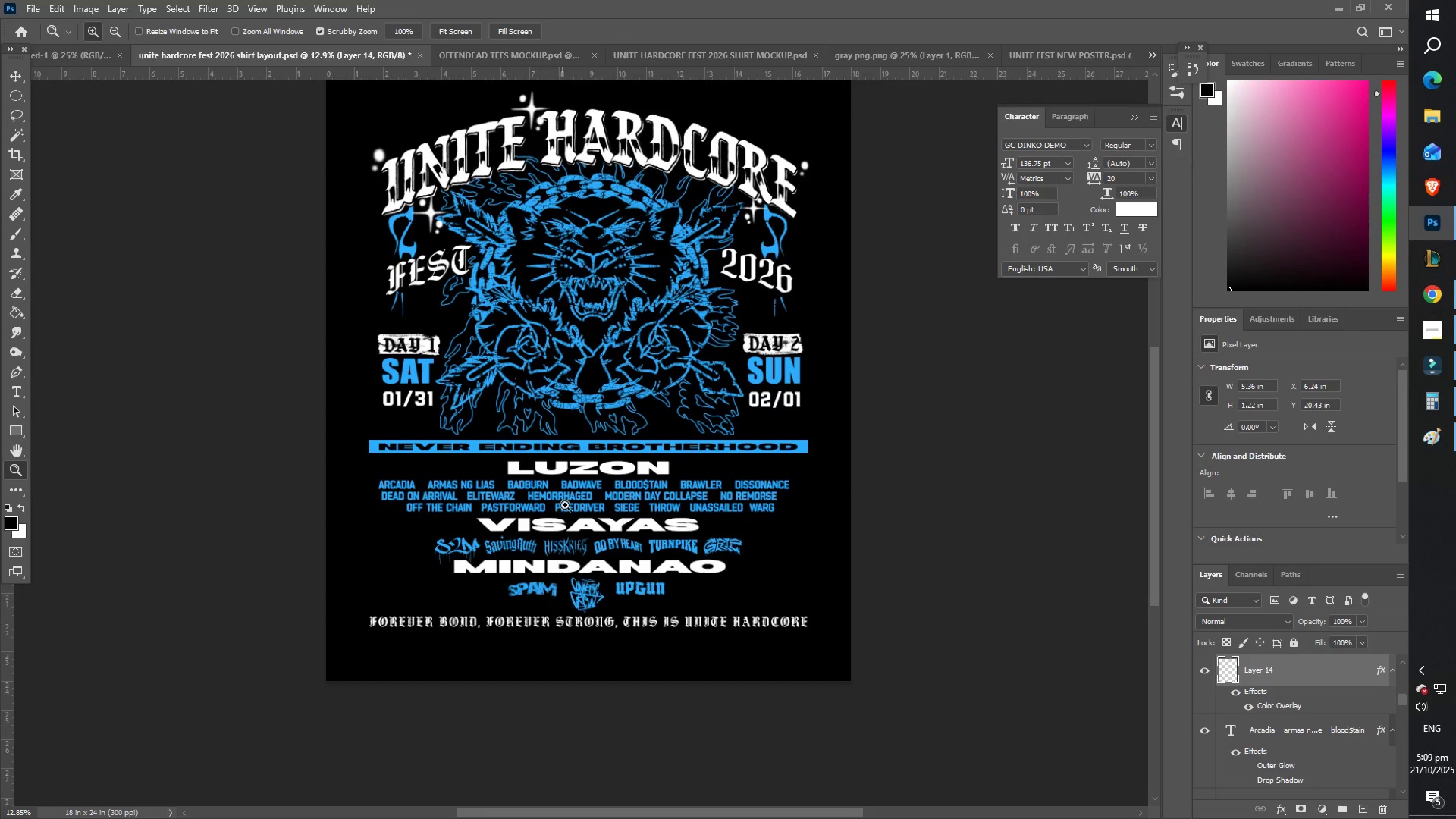 
left_click_drag(start_coordinate=[571, 494], to_coordinate=[589, 497])
 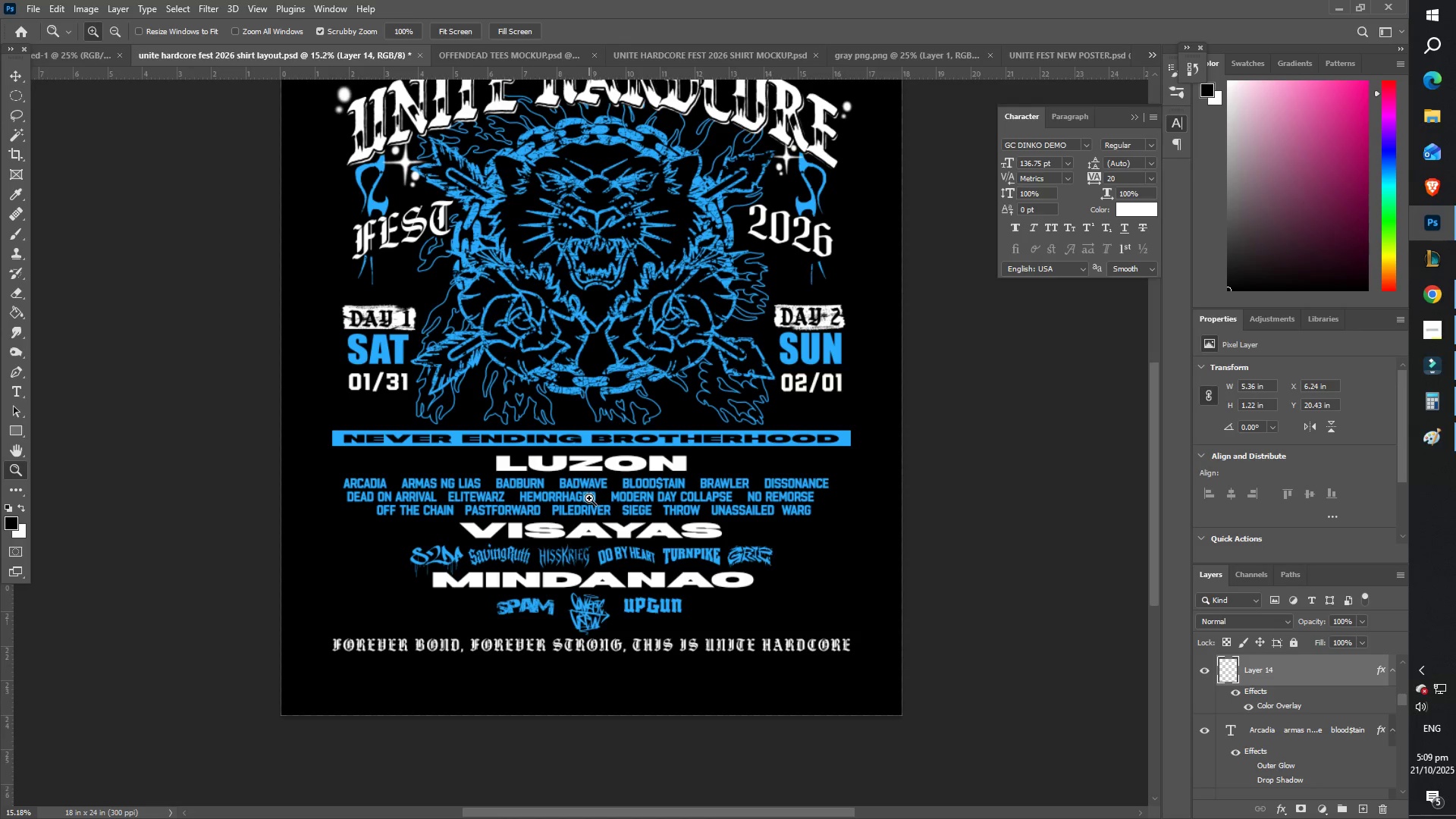 
scroll: coordinate [583, 501], scroll_direction: up, amount: 3.0
 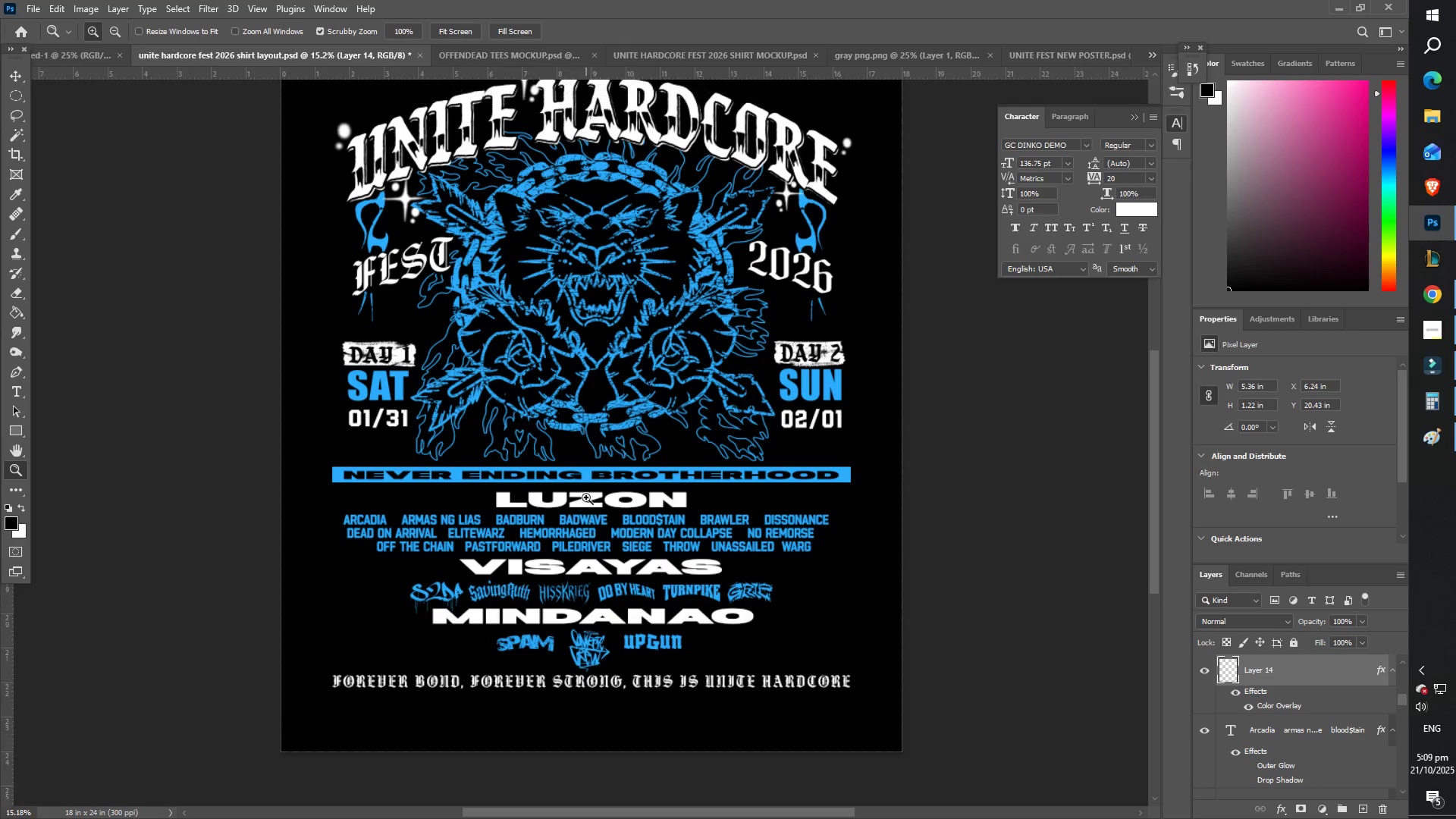 
left_click_drag(start_coordinate=[586, 494], to_coordinate=[558, 487])
 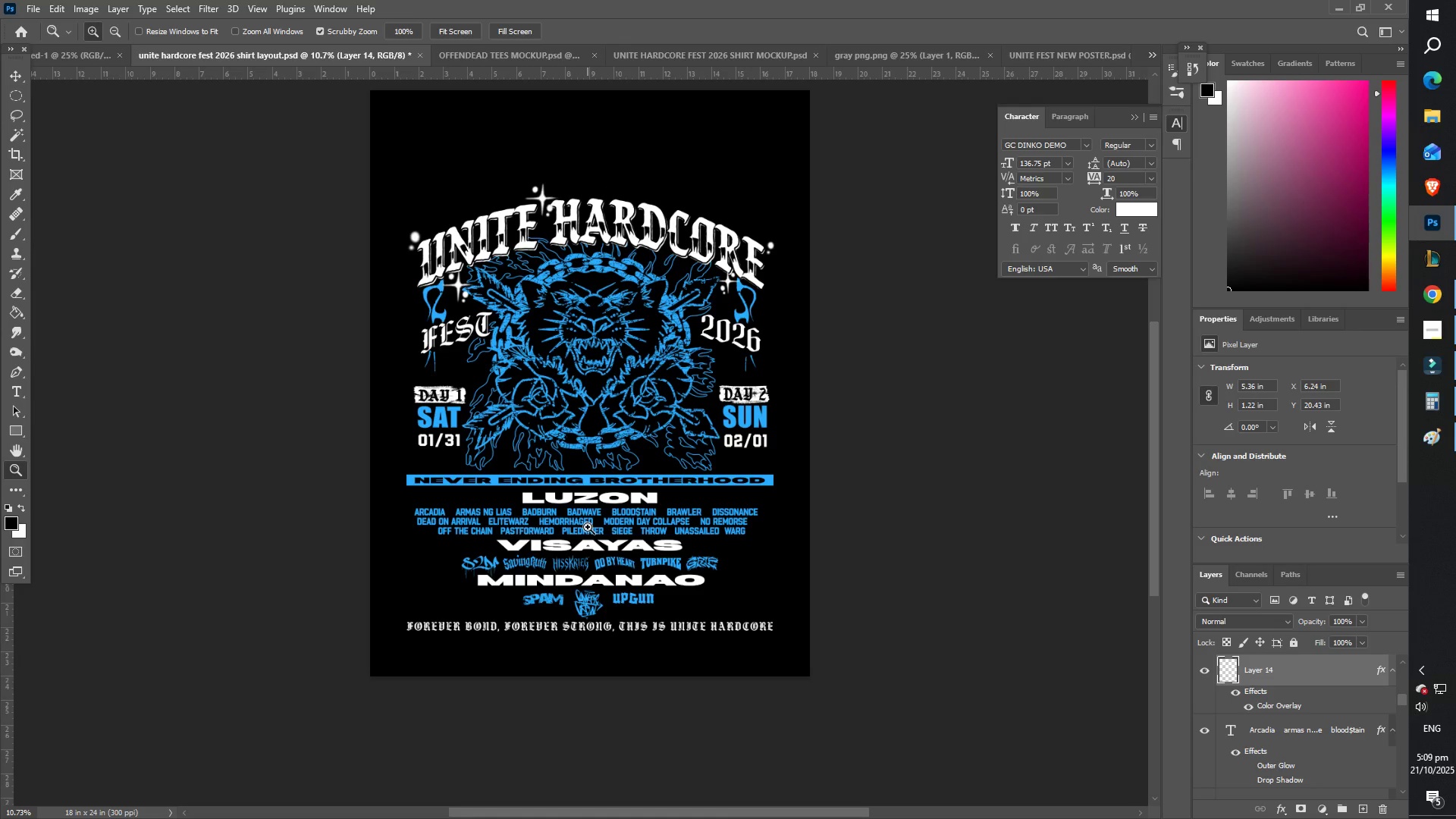 
left_click_drag(start_coordinate=[629, 641], to_coordinate=[666, 642])
 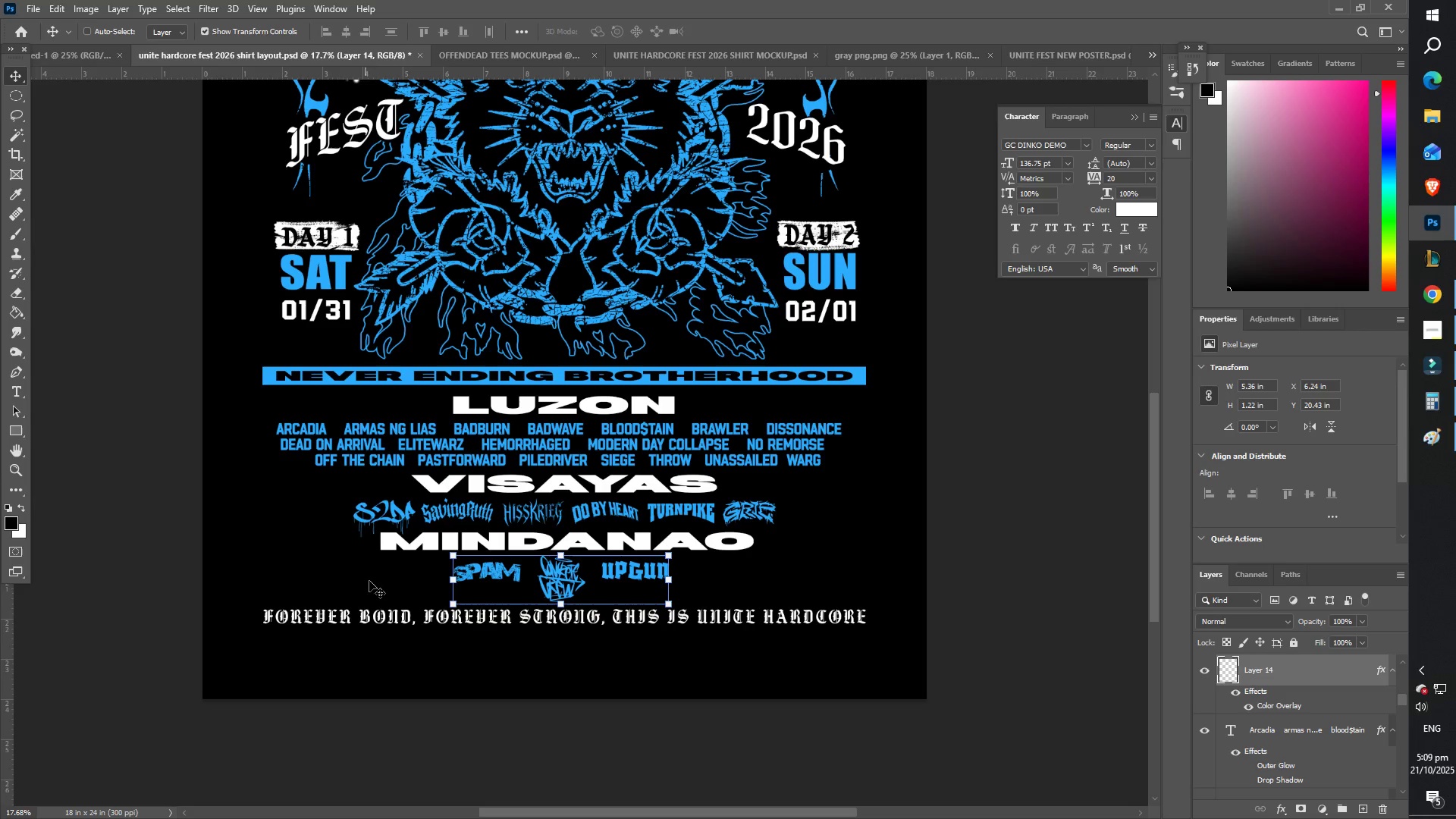 
right_click([392, 623])
 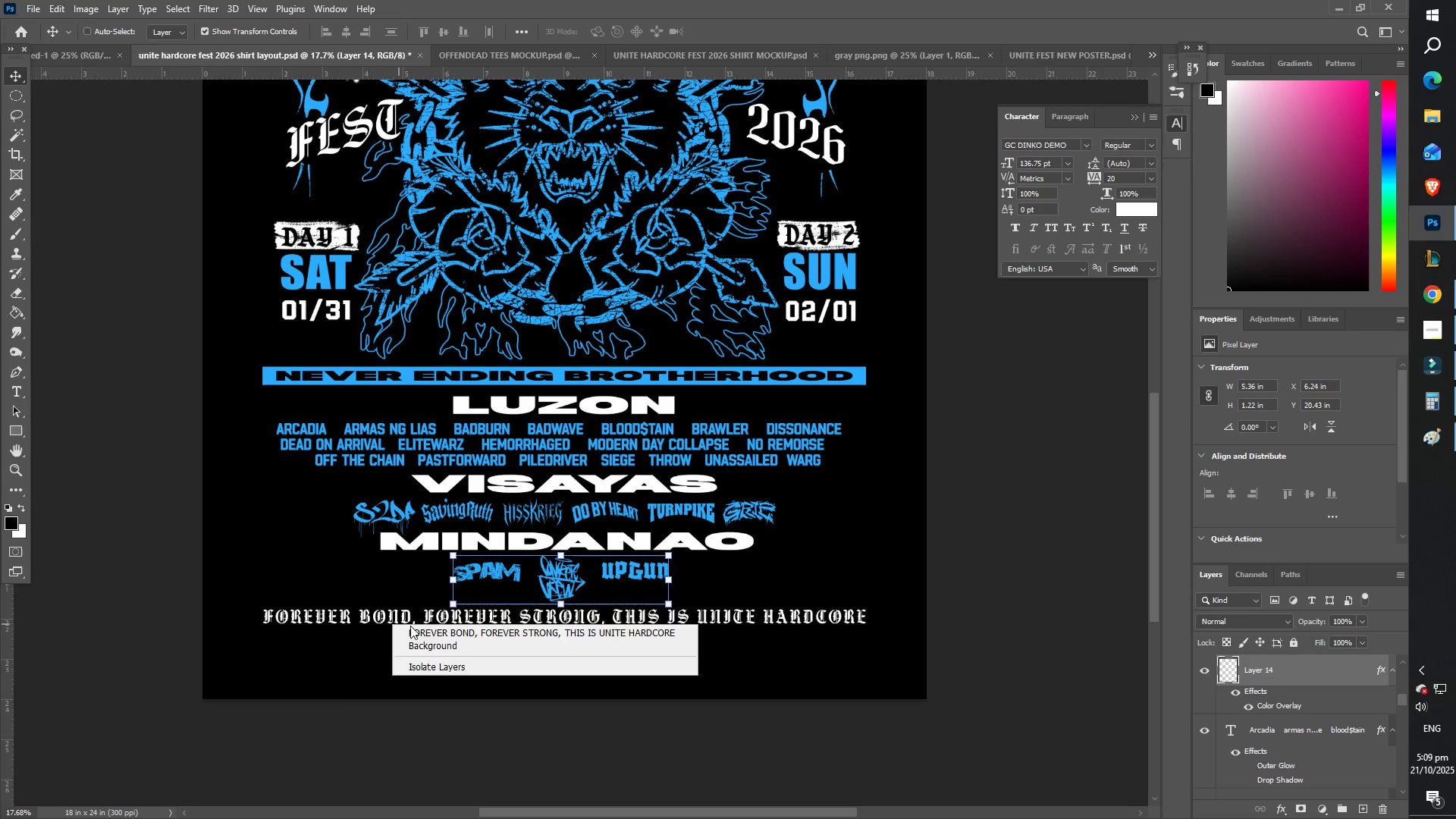 
left_click([415, 629])
 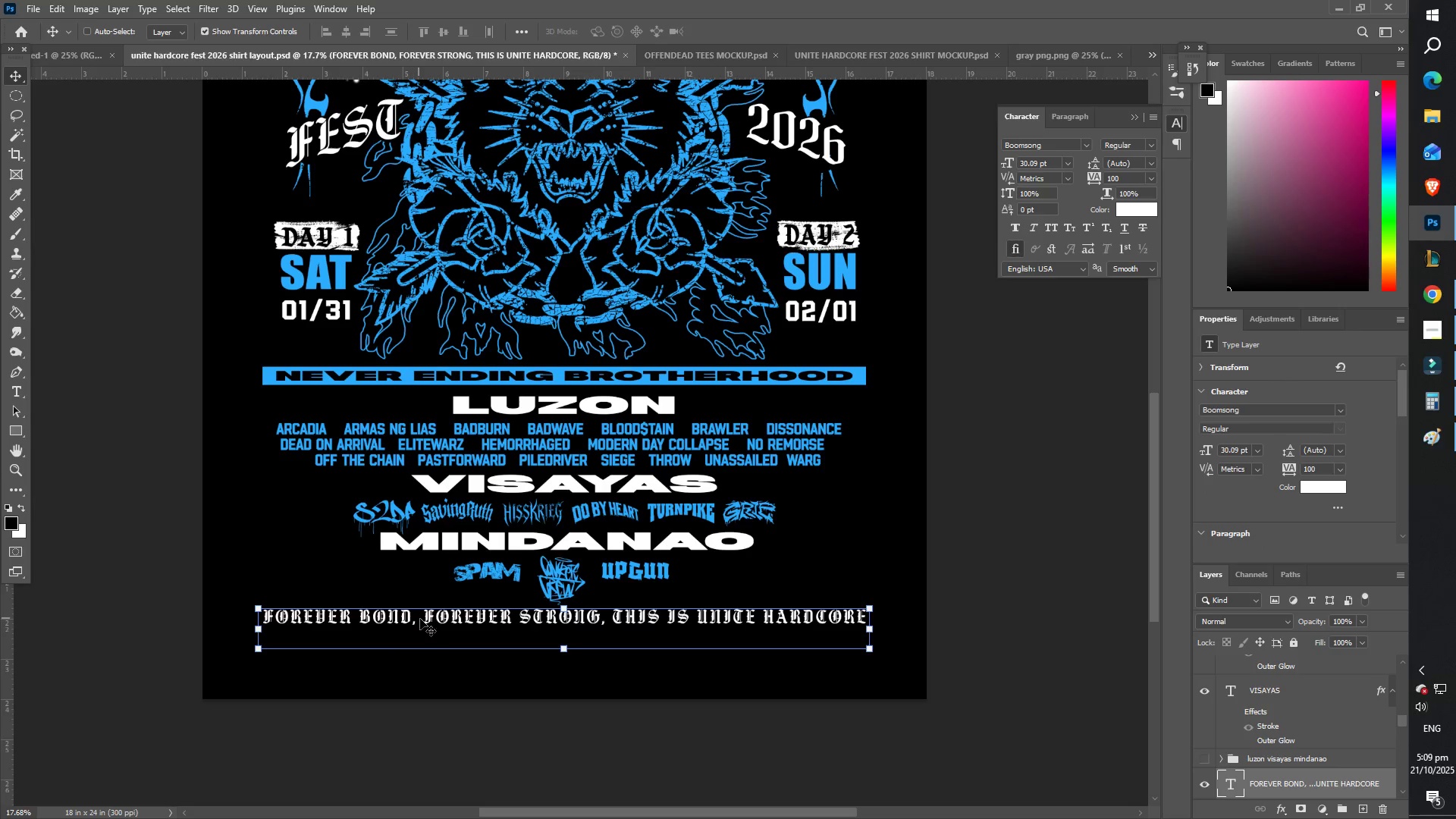 
key(T)
 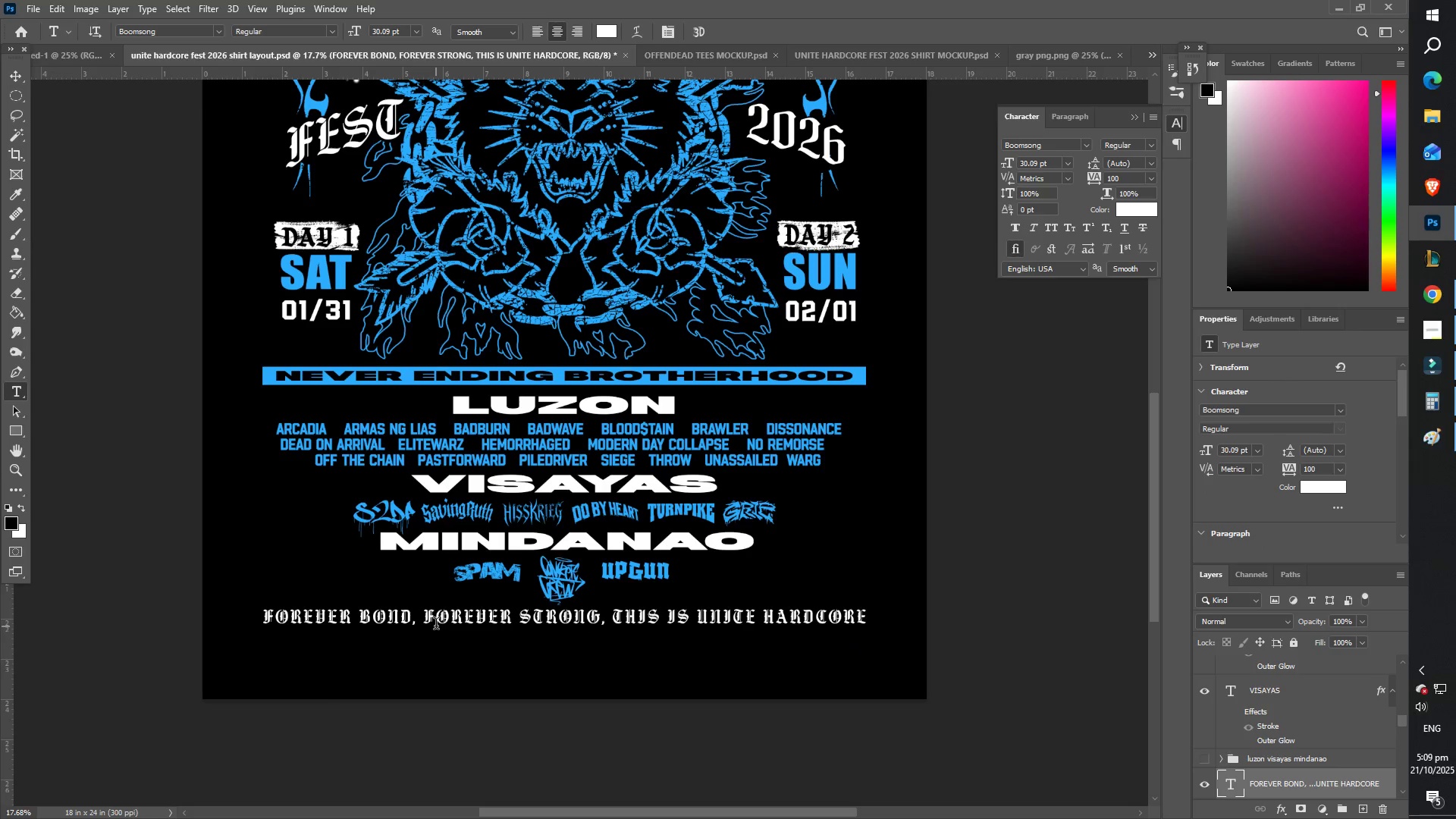 
key(Control+ControlLeft)
 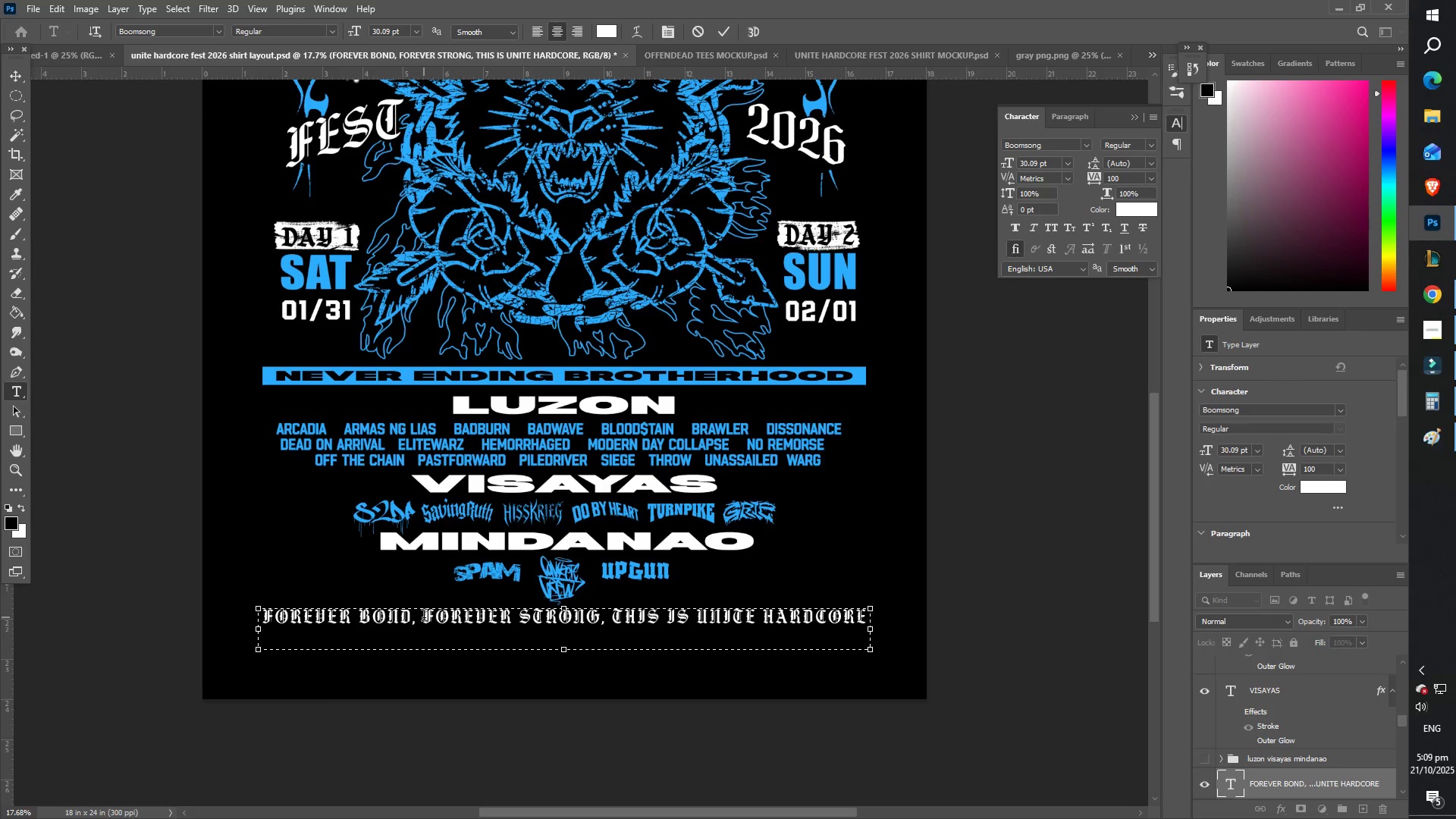 
key(Control+ControlLeft)
 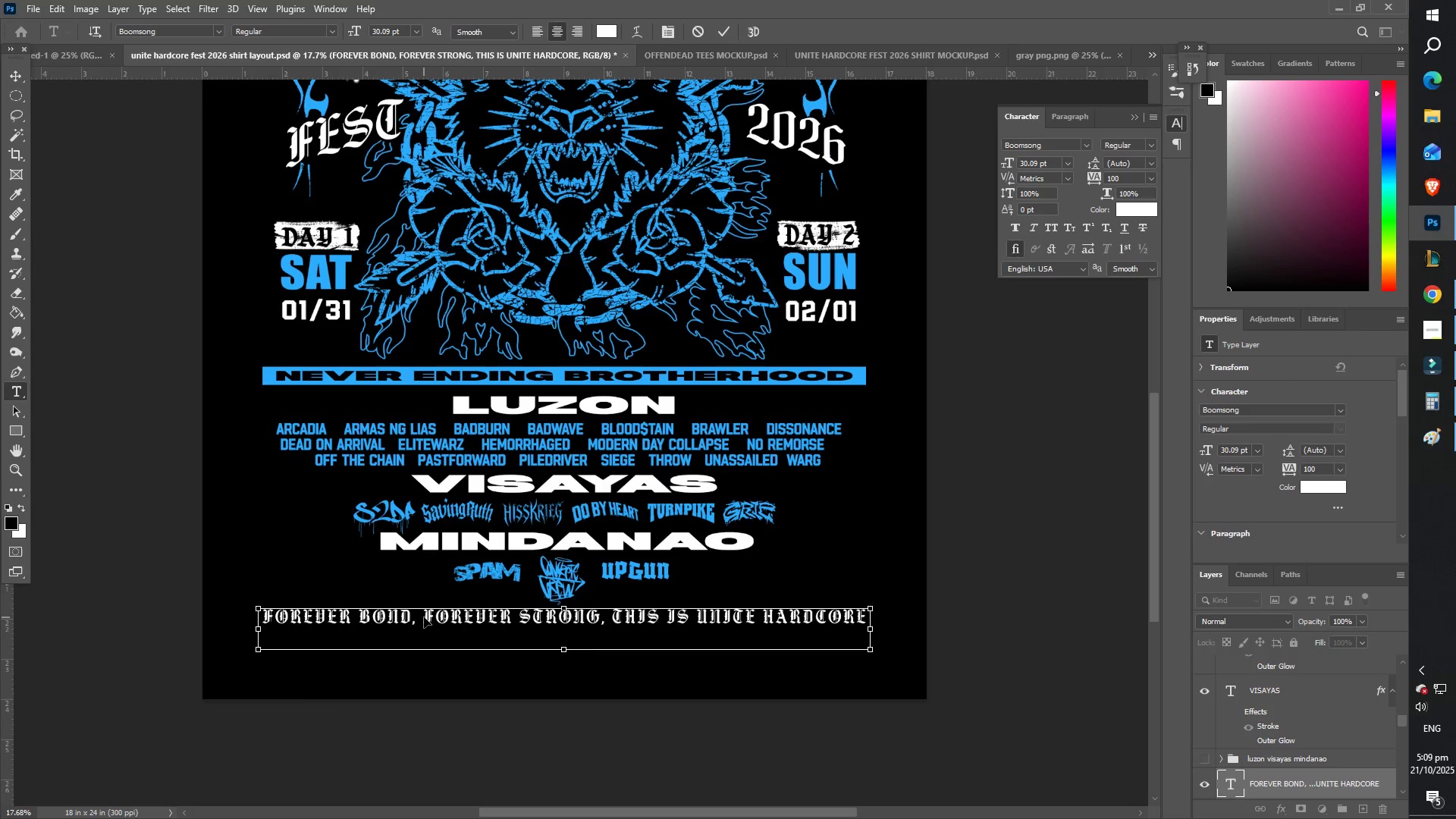 
key(Control+A)
 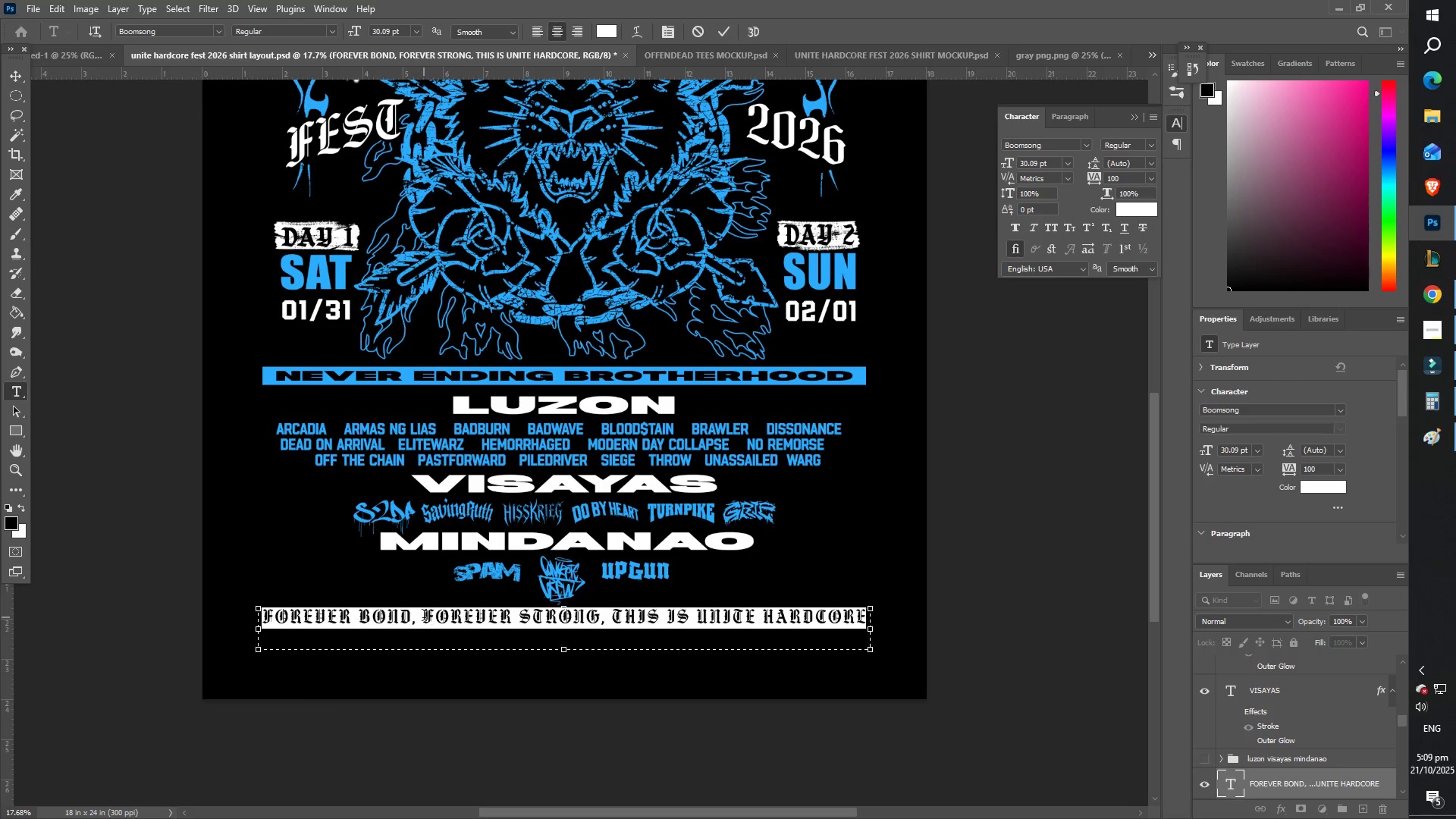 
type(padma)
 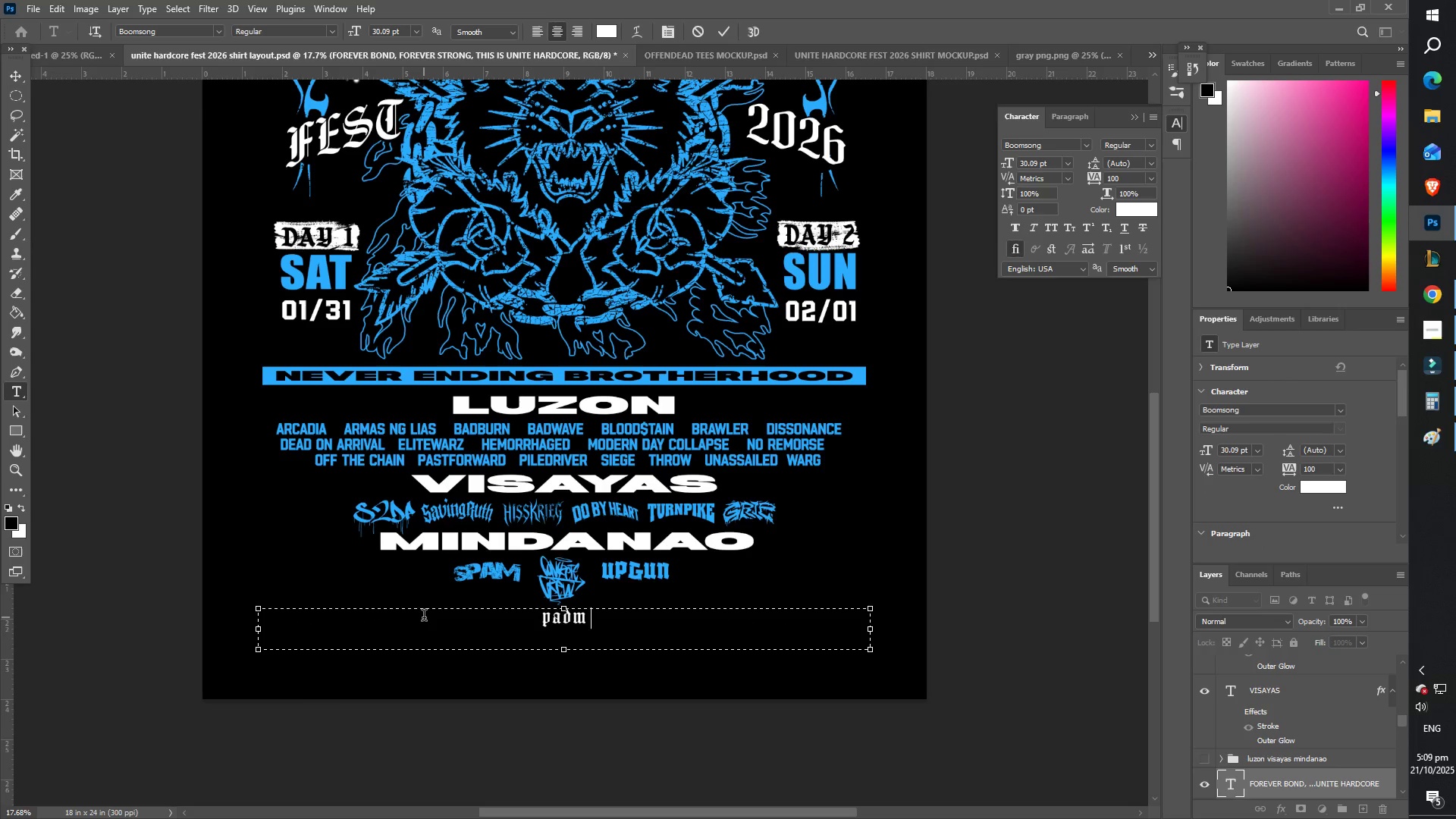 
key(Control+ControlLeft)
 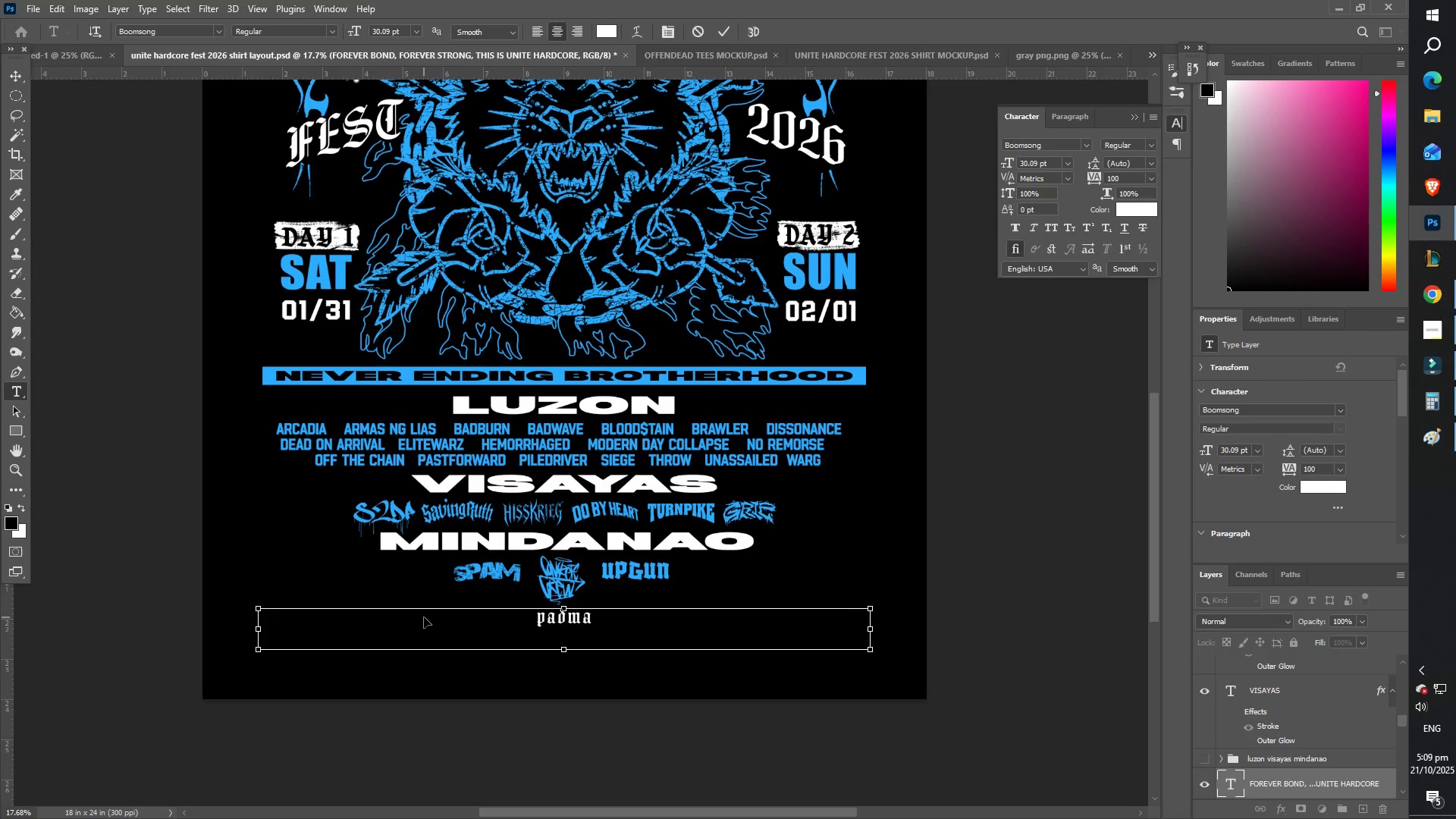 
key(Control+A)
 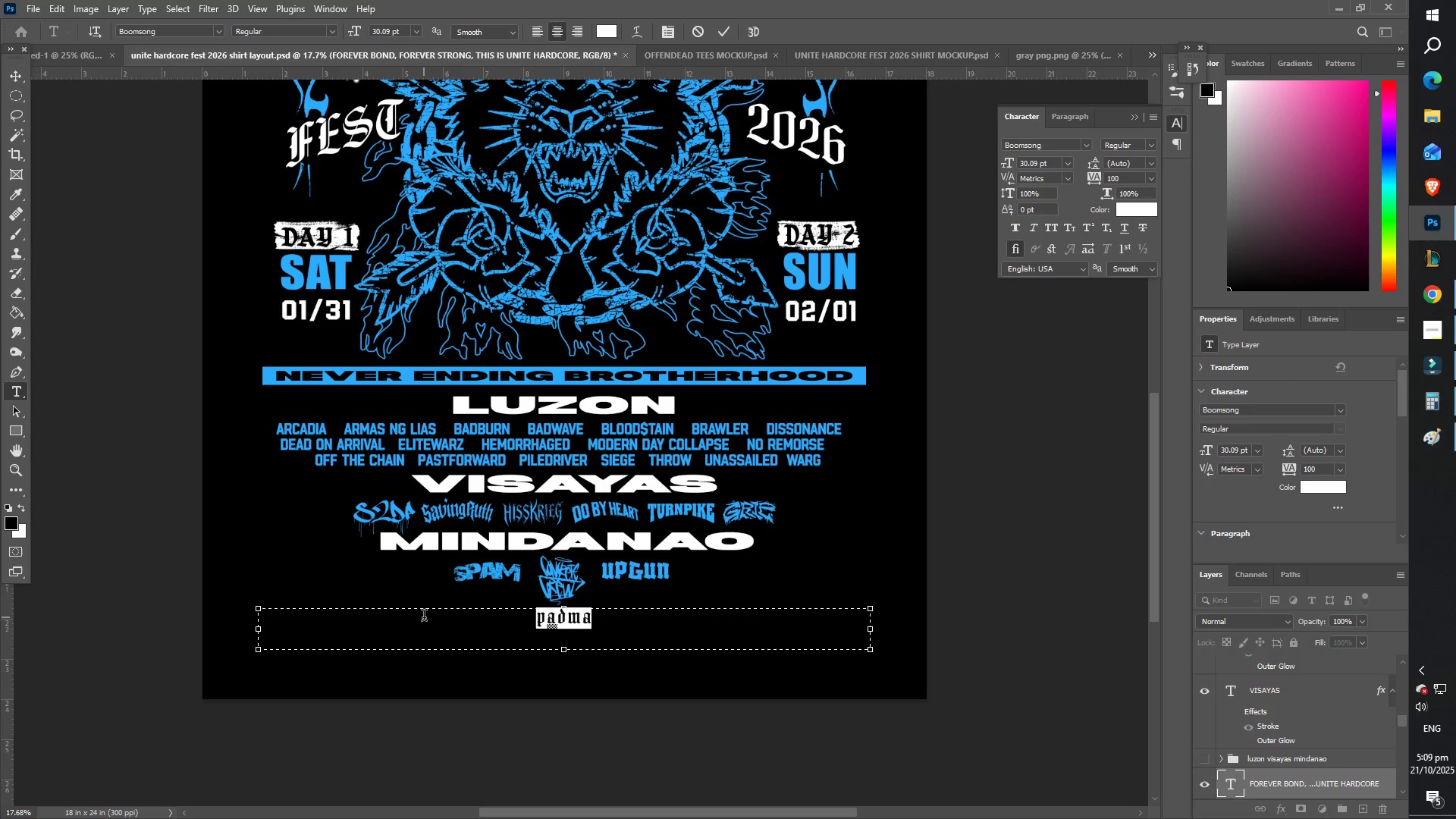 
type(PADMA KAMALA, QUEXON)
key(Backspace)
key(Backspace)
key(Backspace)
type(ZON CITY, PHILL)
key(Backspace)
type(IPPINES)
 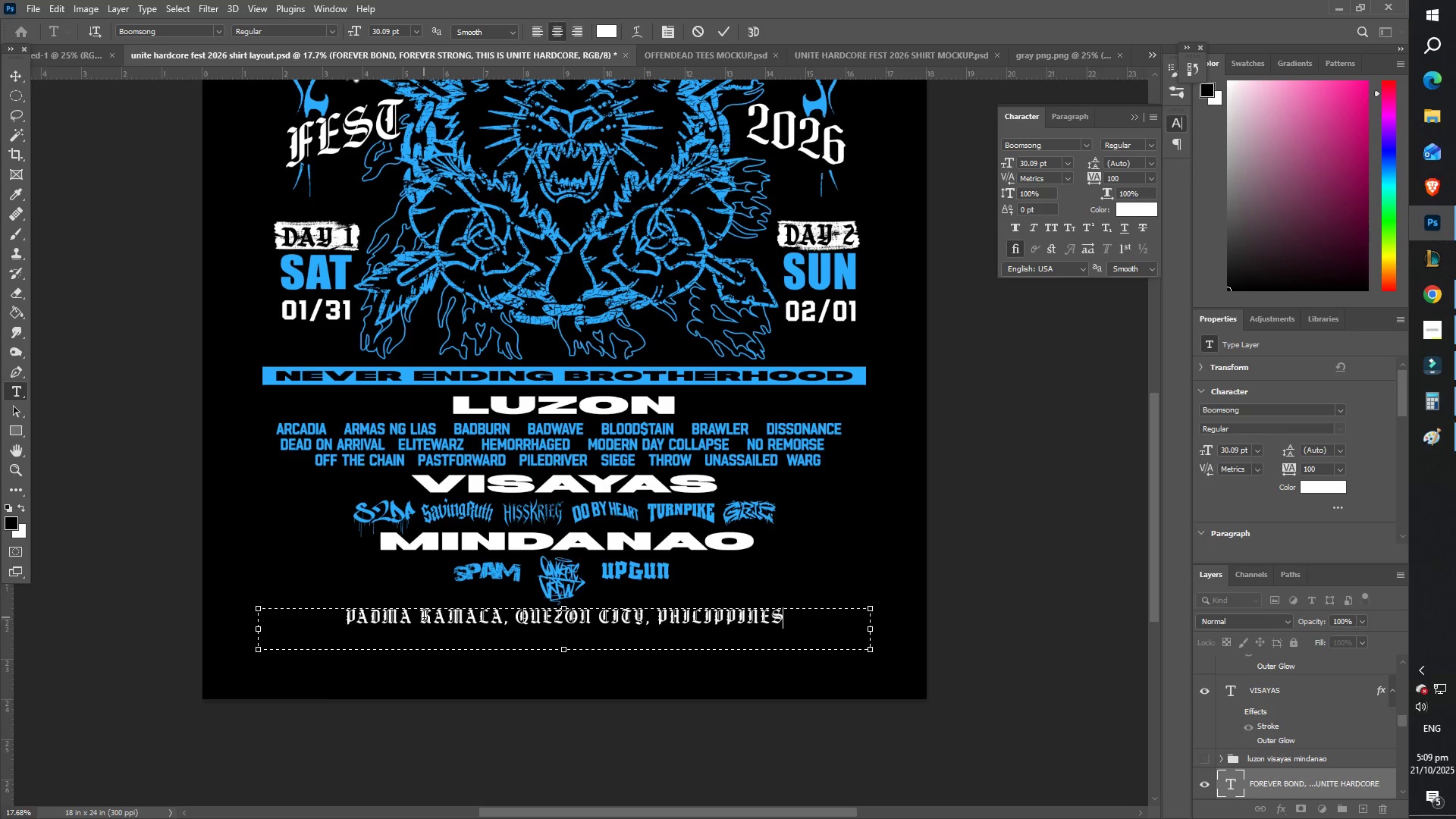 
key(Control+A)
 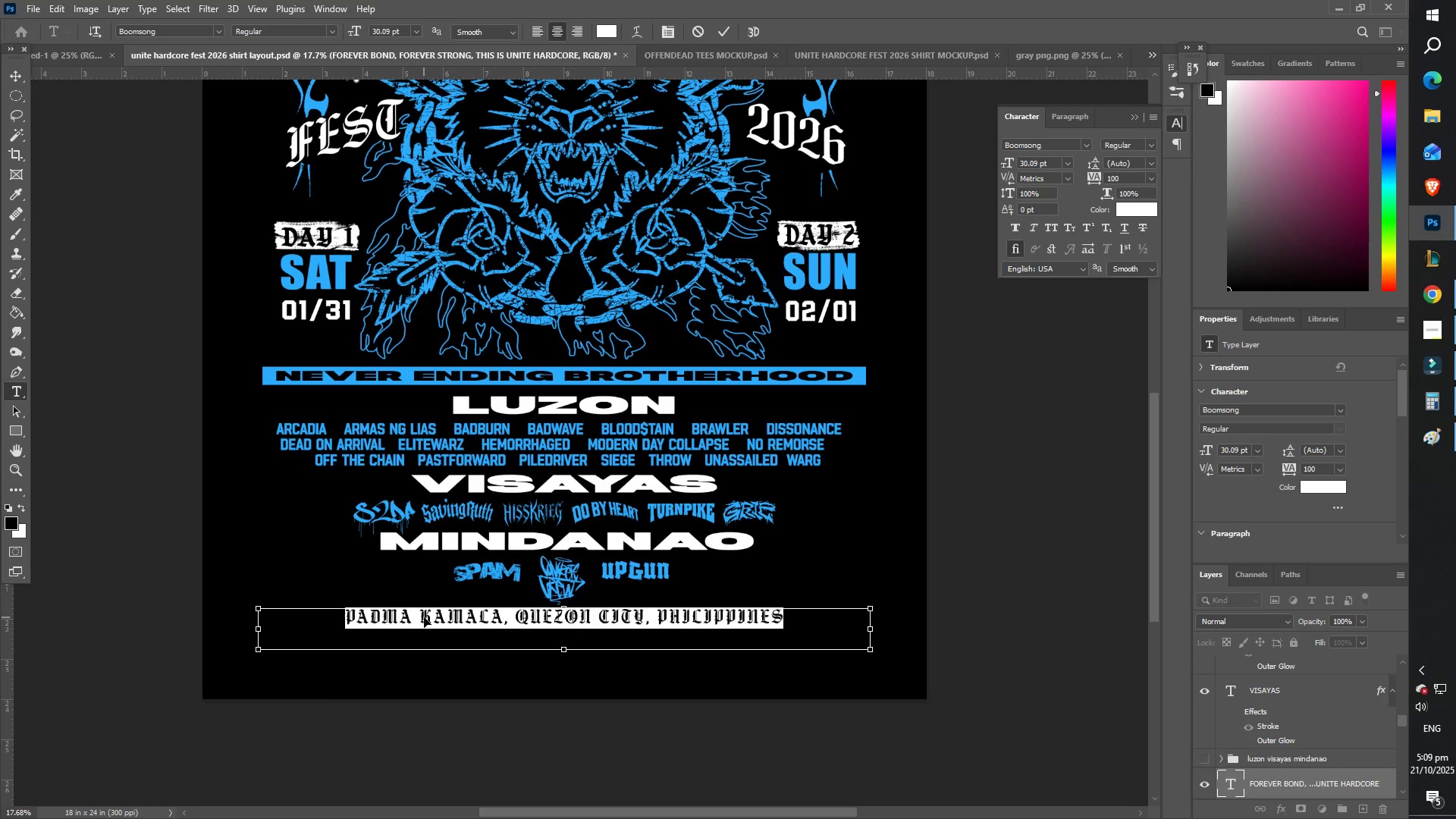 
hold_key(key=ShiftLeft, duration=0.4)
 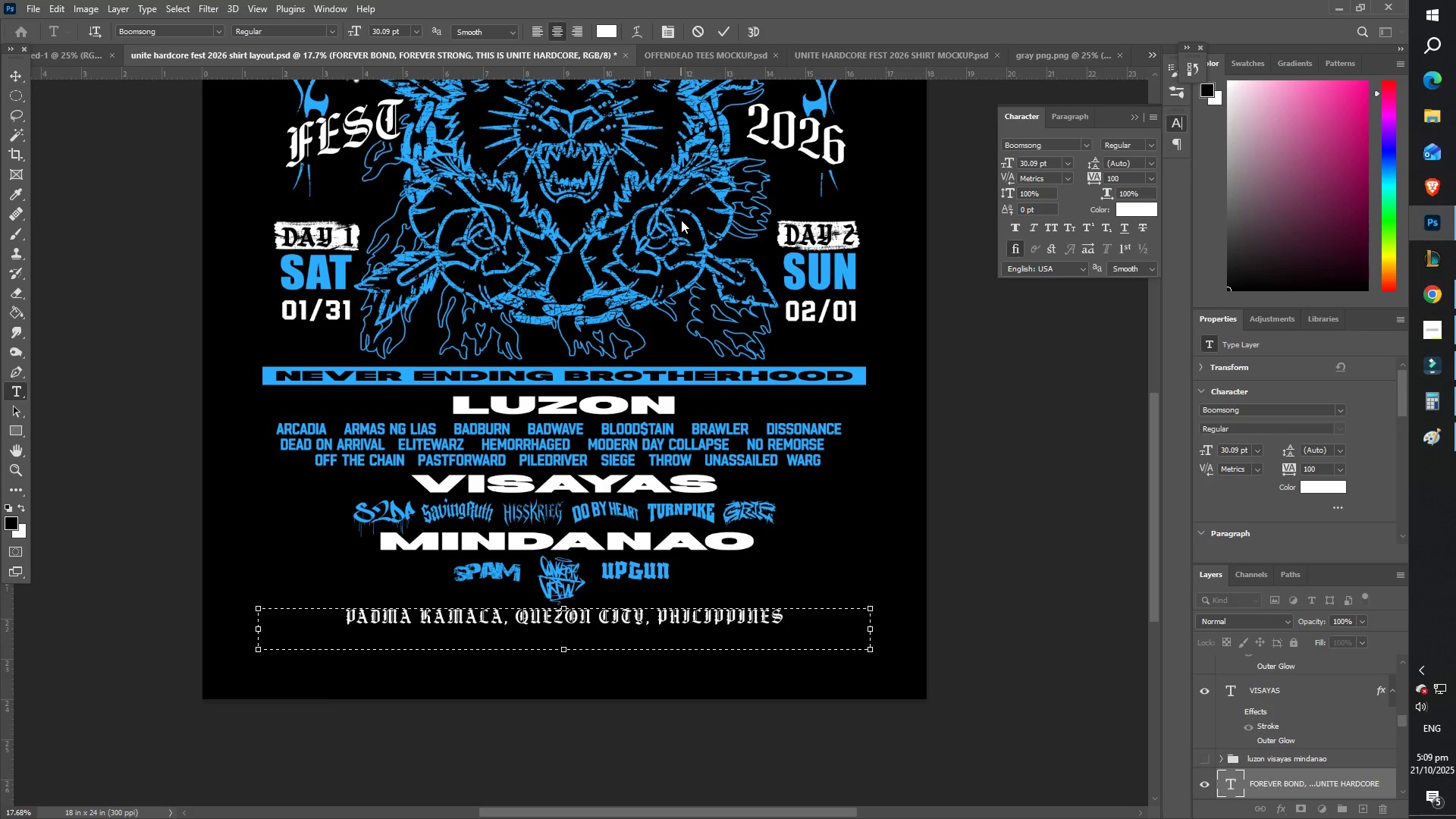 
left_click([719, 42])
 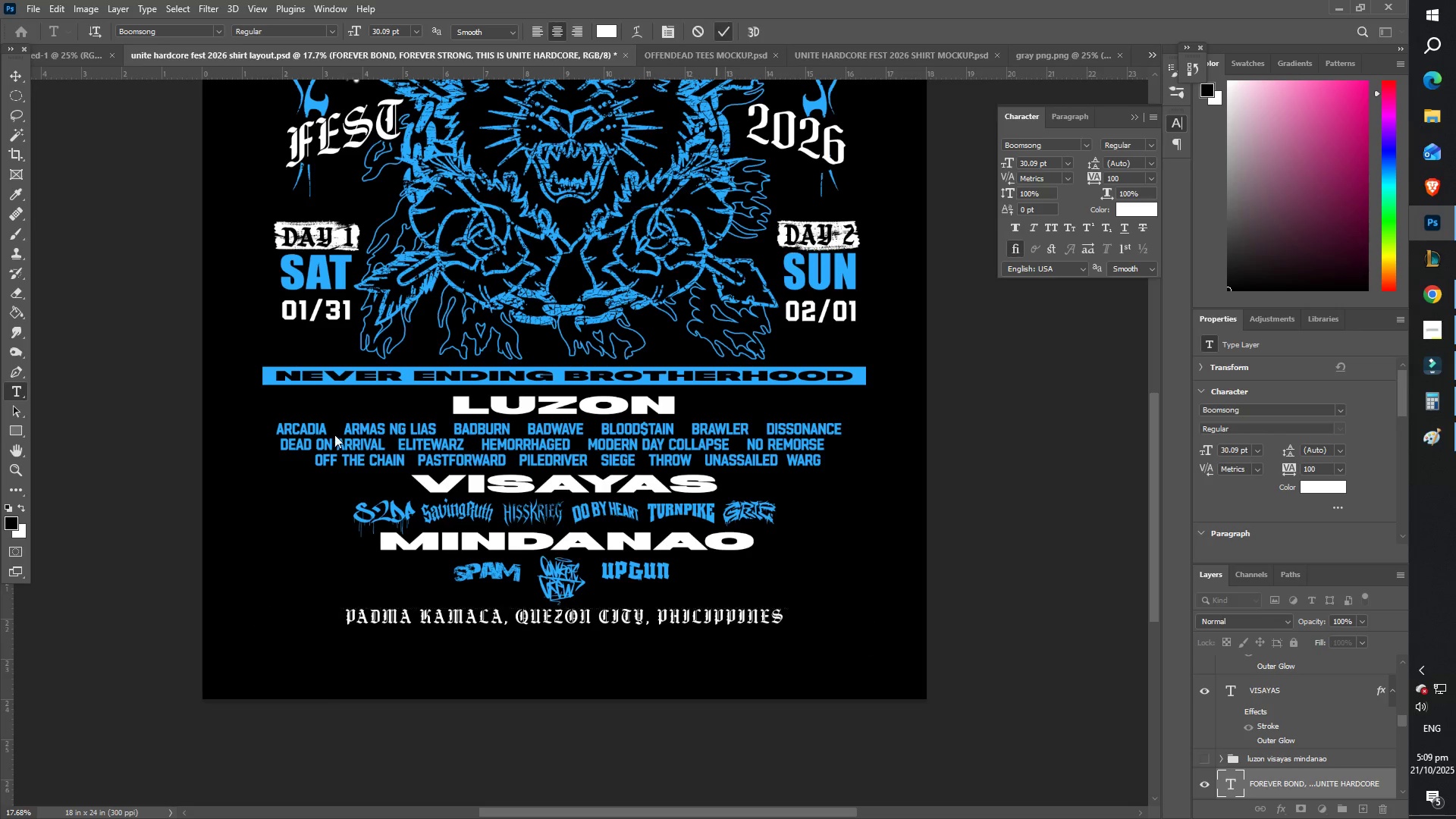 
type(ZZ)
 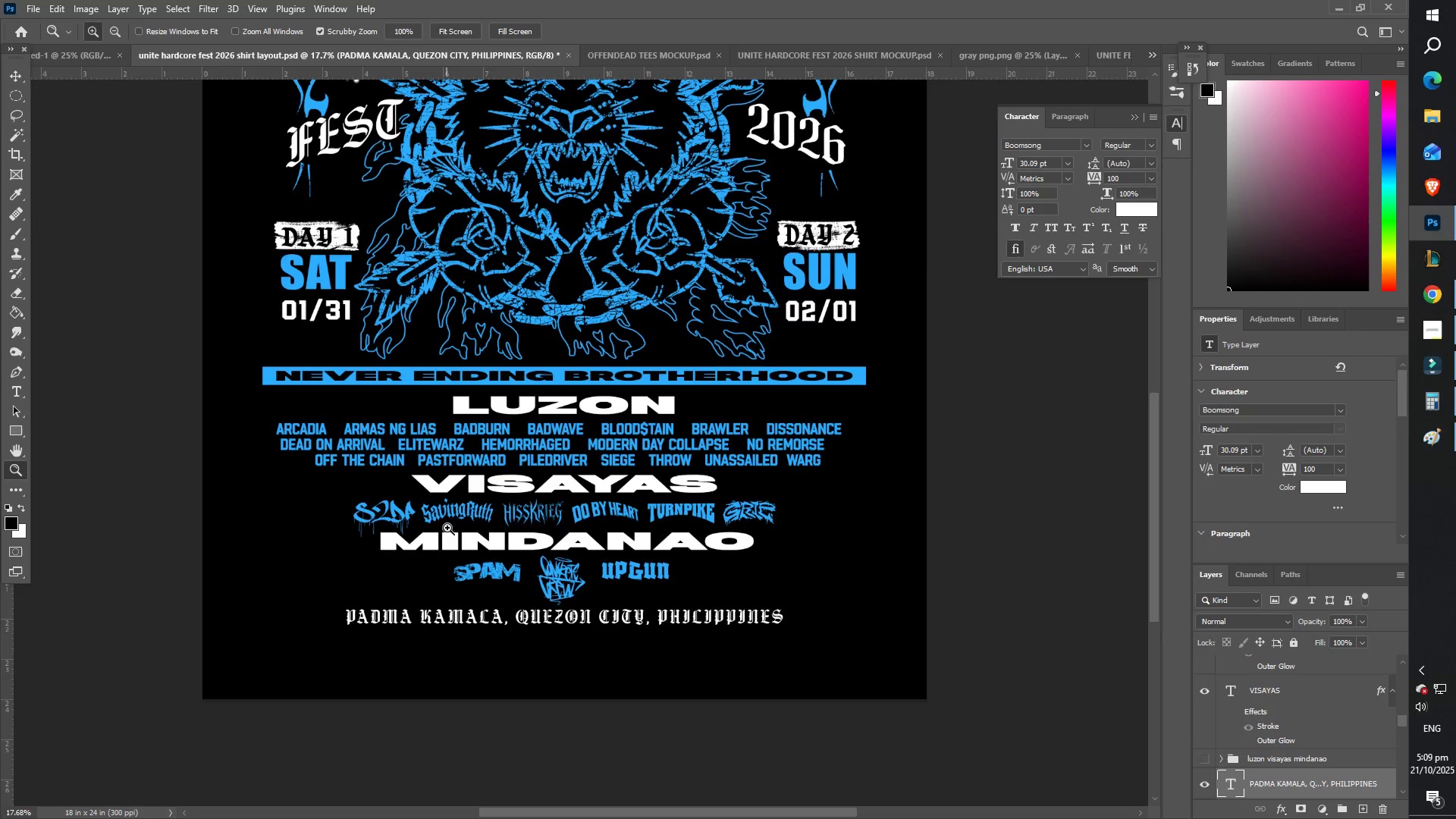 
left_click_drag(start_coordinate=[438, 522], to_coordinate=[364, 508])
 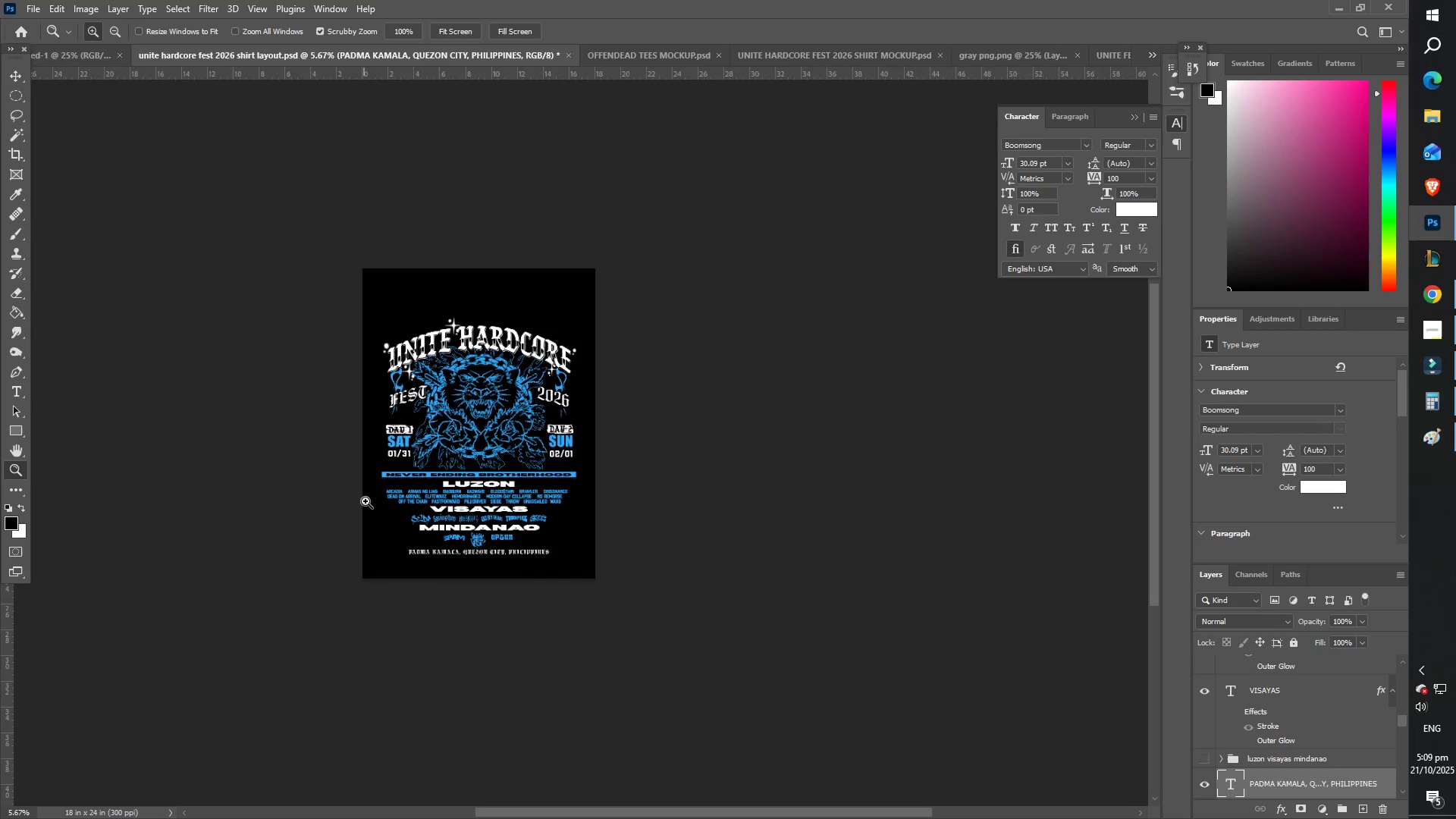 
left_click_drag(start_coordinate=[397, 472], to_coordinate=[419, 443])
 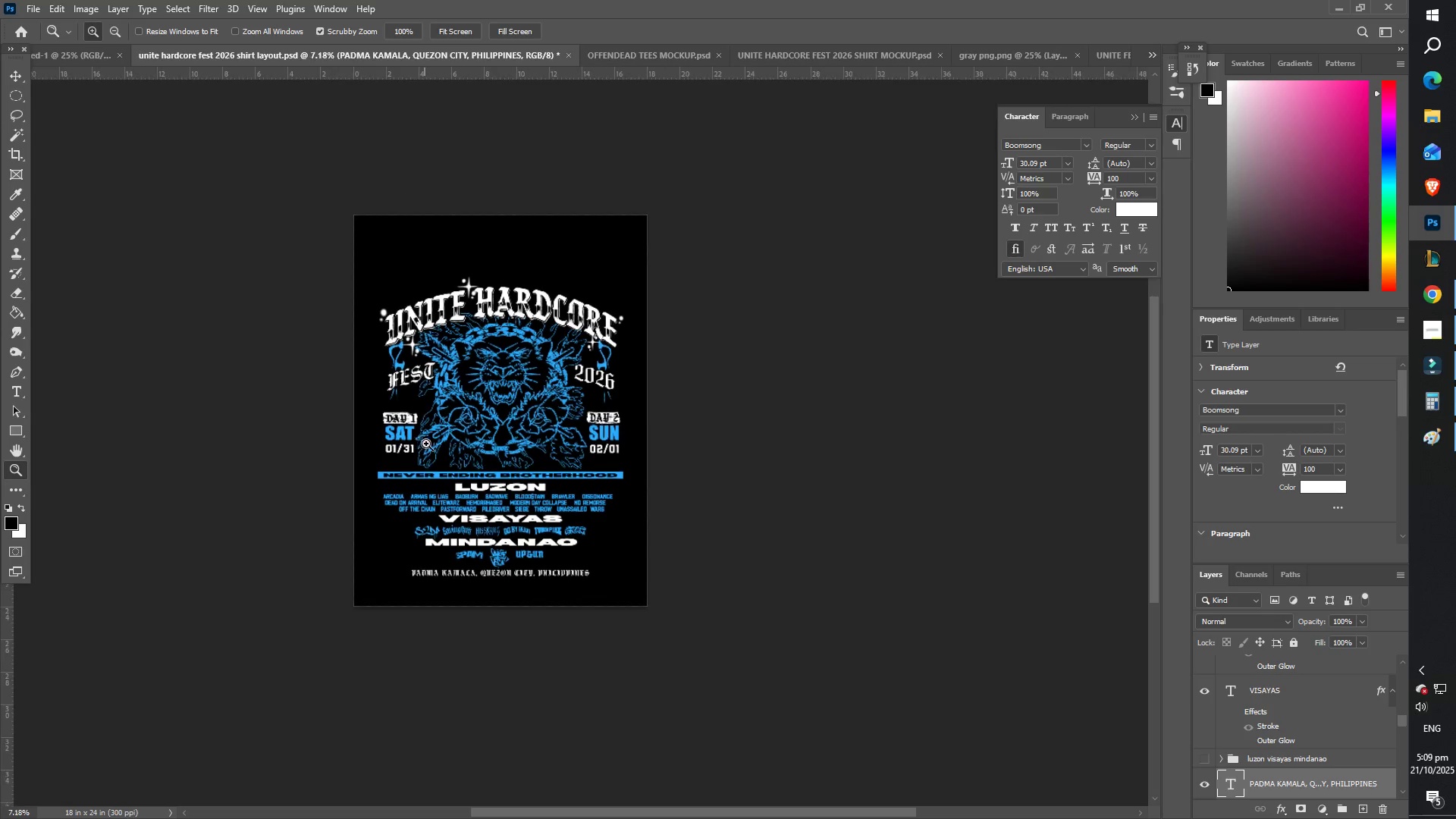 
left_click_drag(start_coordinate=[436, 444], to_coordinate=[498, 451])
 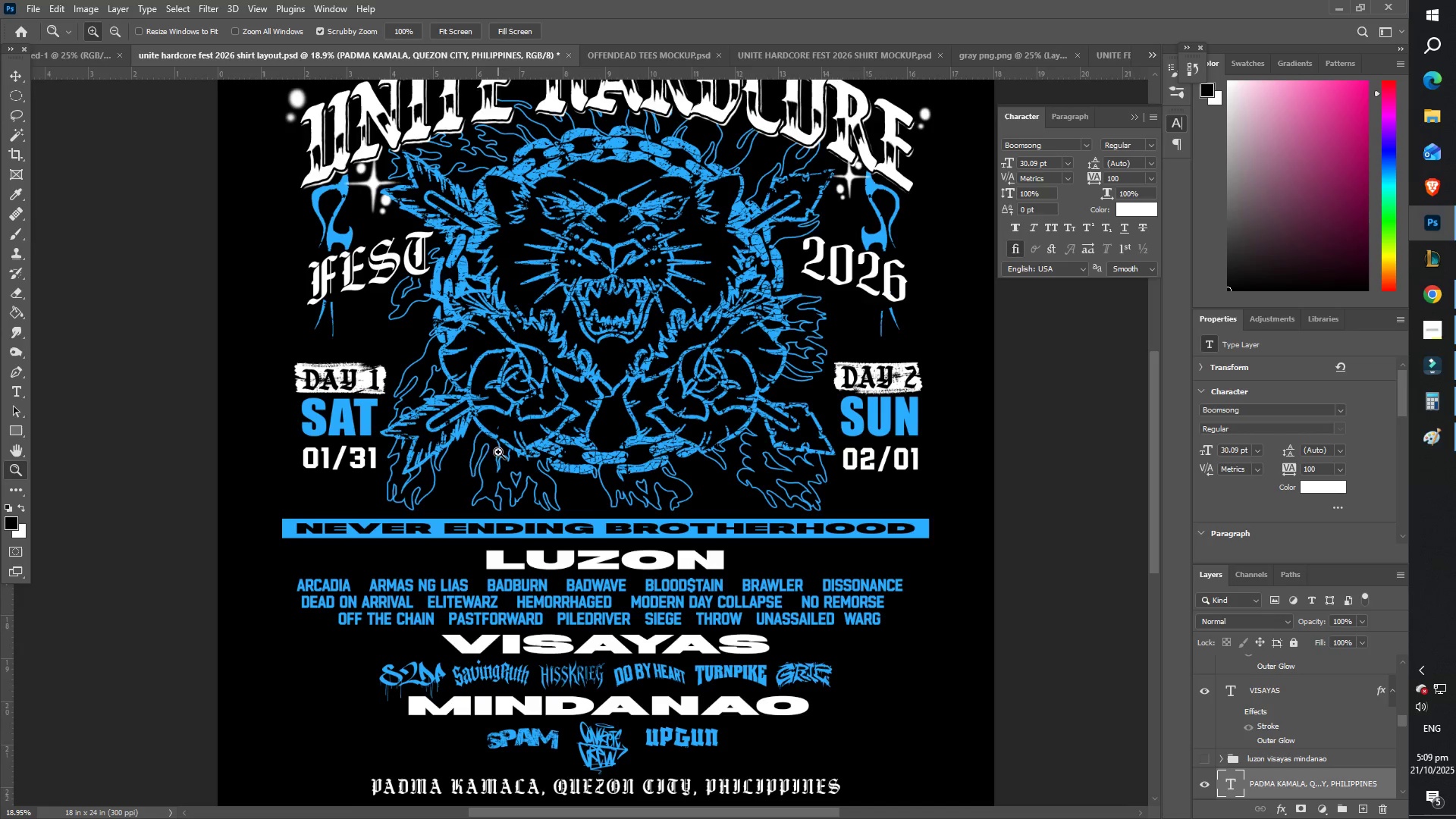 
scroll: coordinate [508, 470], scroll_direction: down, amount: 10.0
 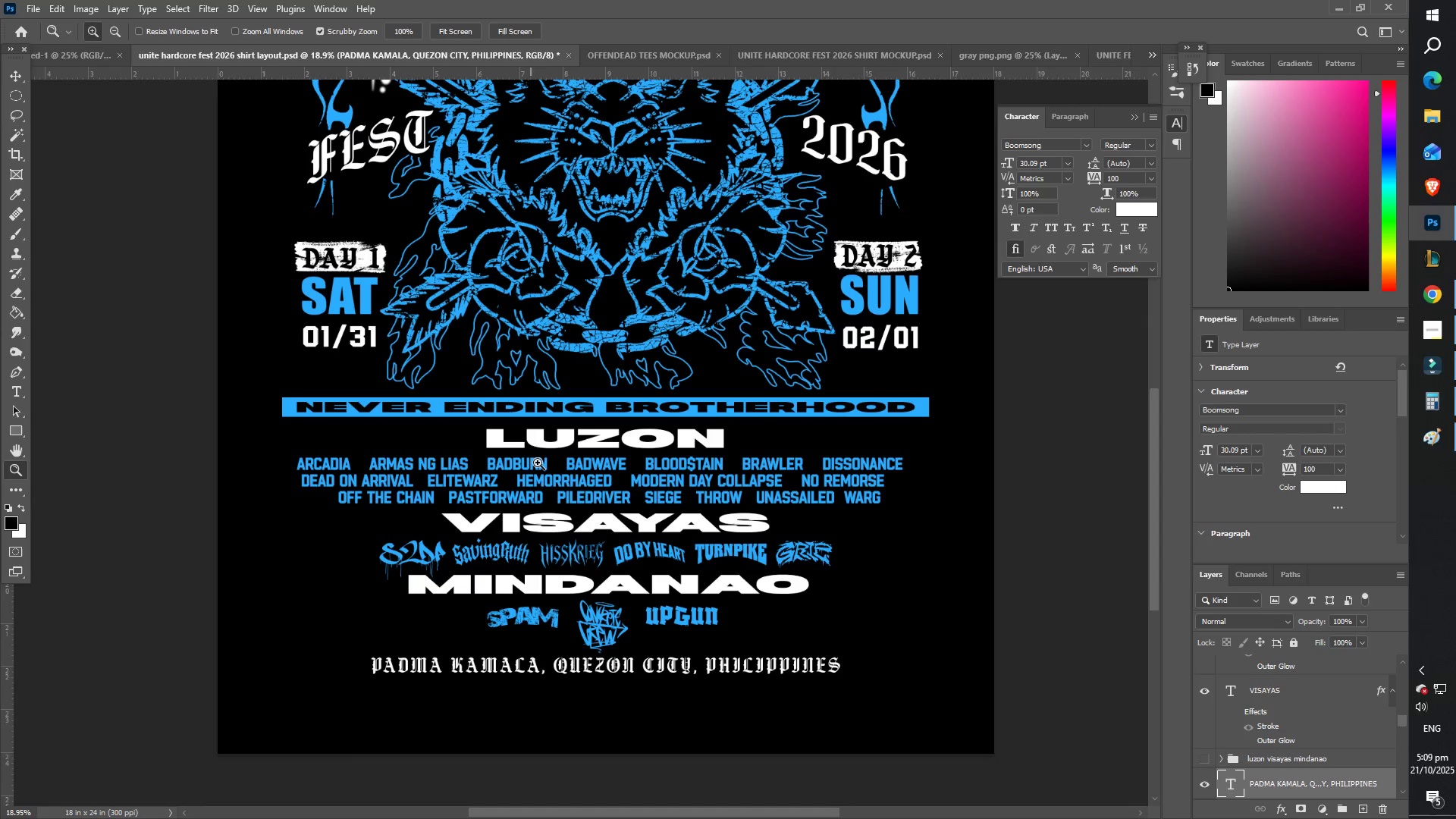 
left_click_drag(start_coordinate=[552, 450], to_coordinate=[539, 447])
 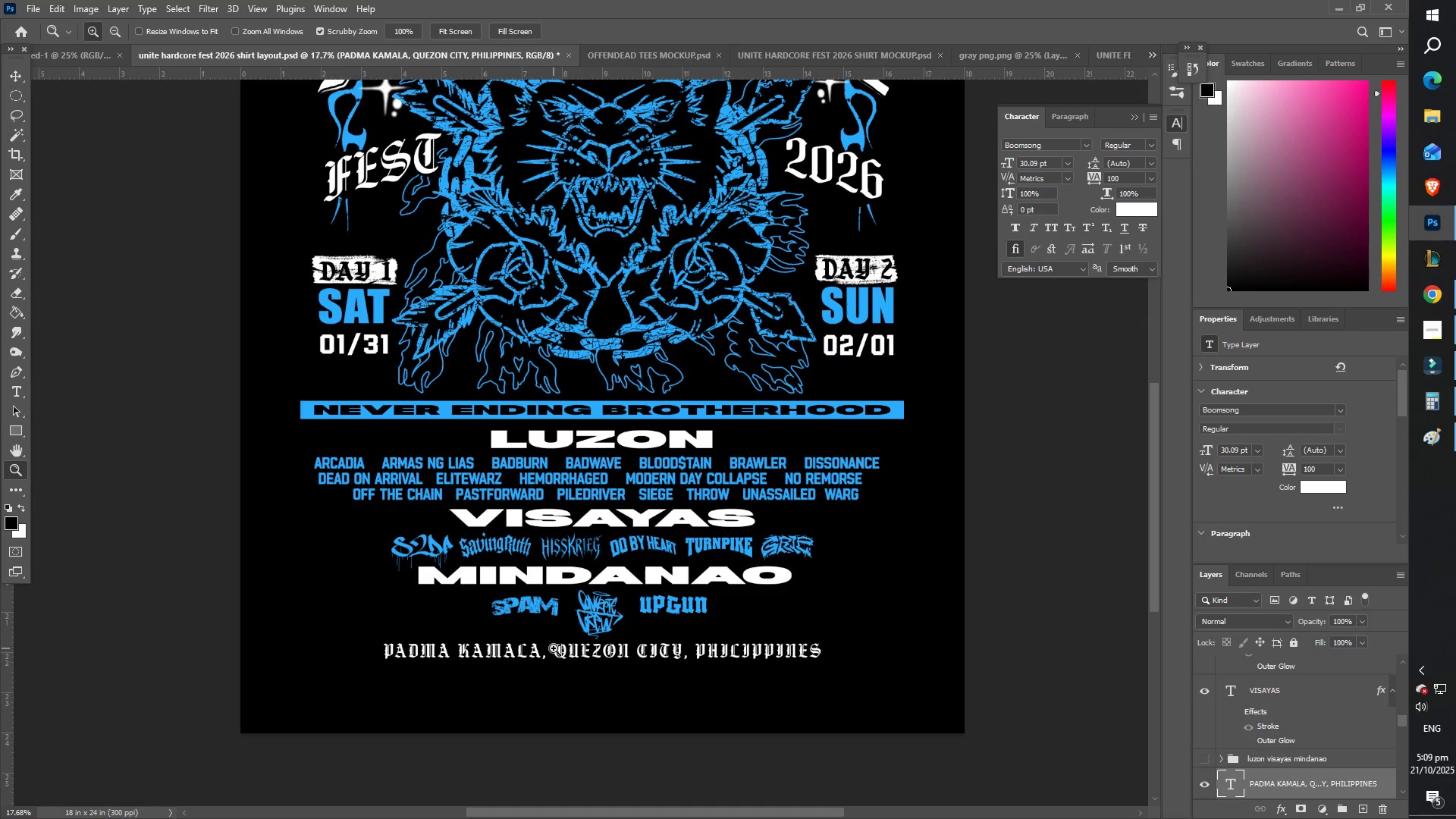 
key(T)
 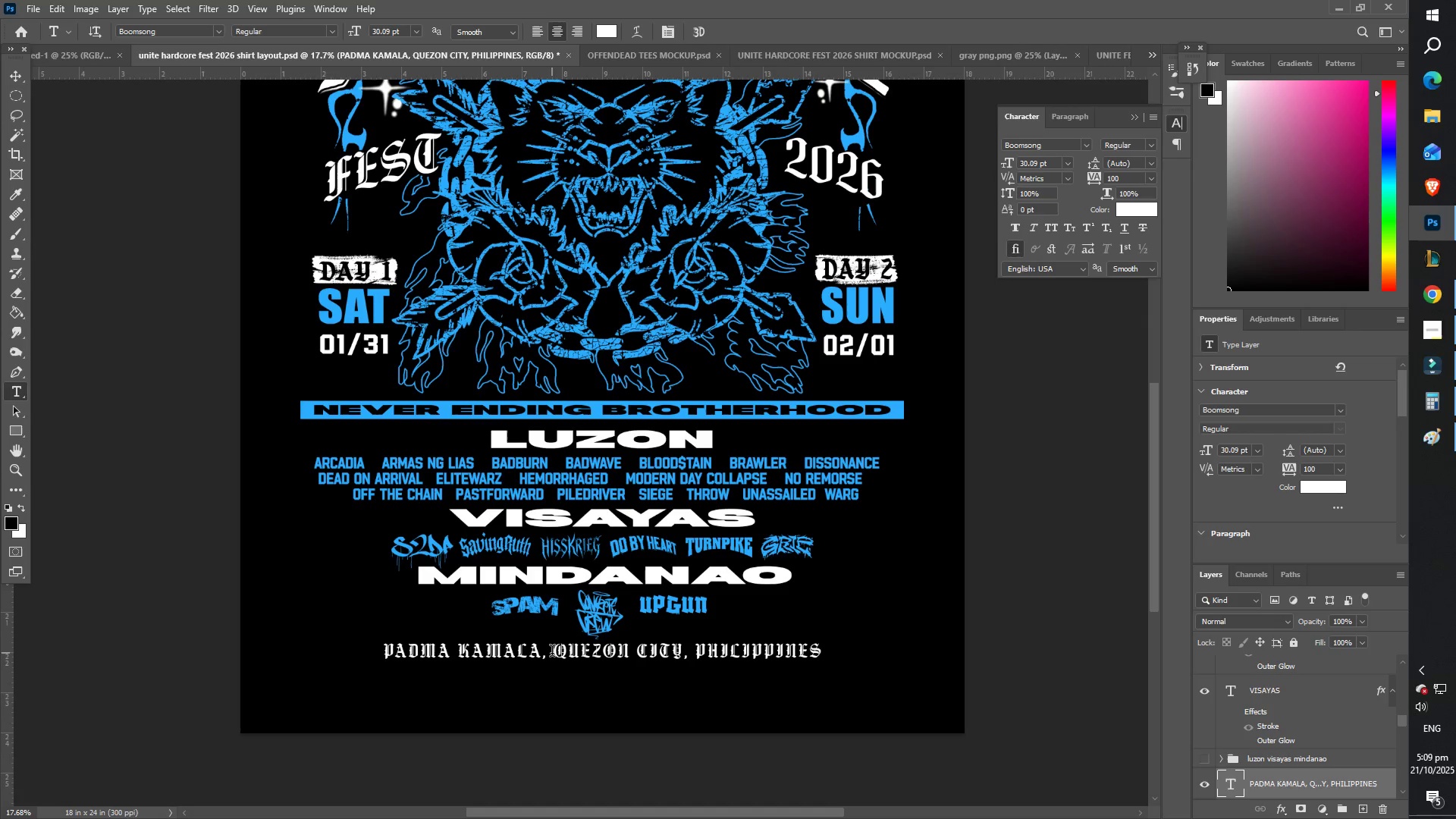 
left_click([552, 652])
 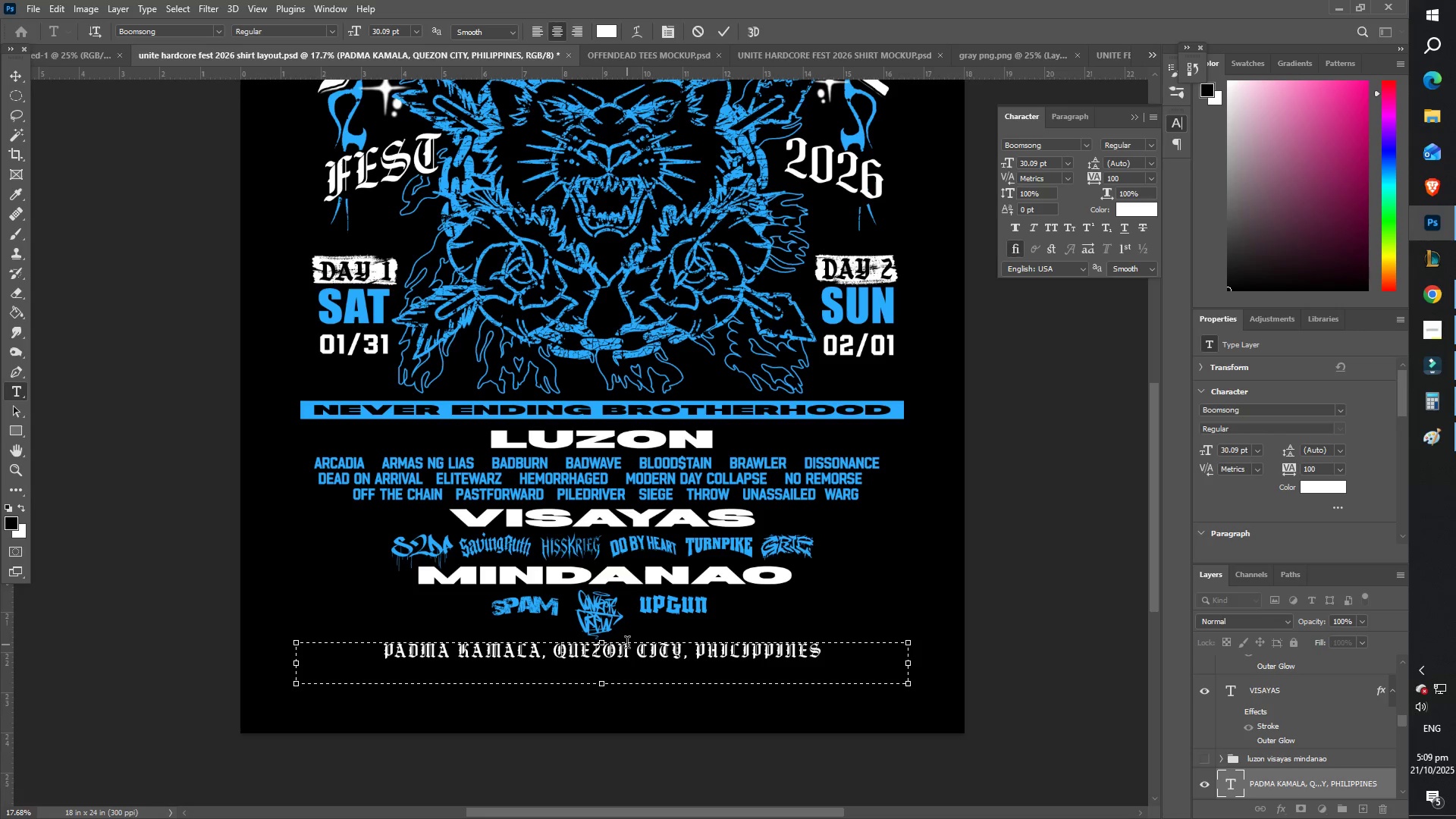 
key(Backspace)
 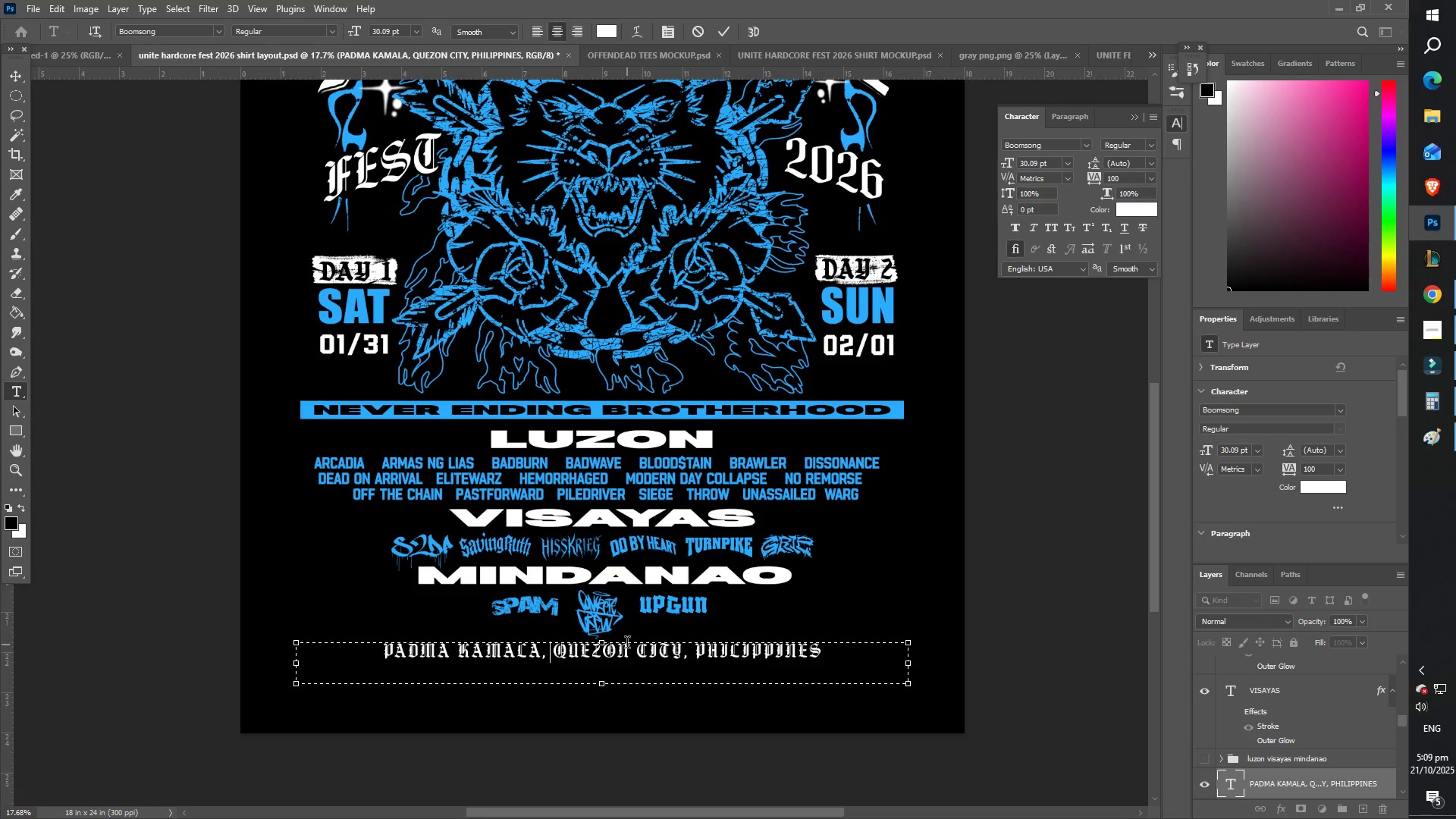 
key(Backspace)
 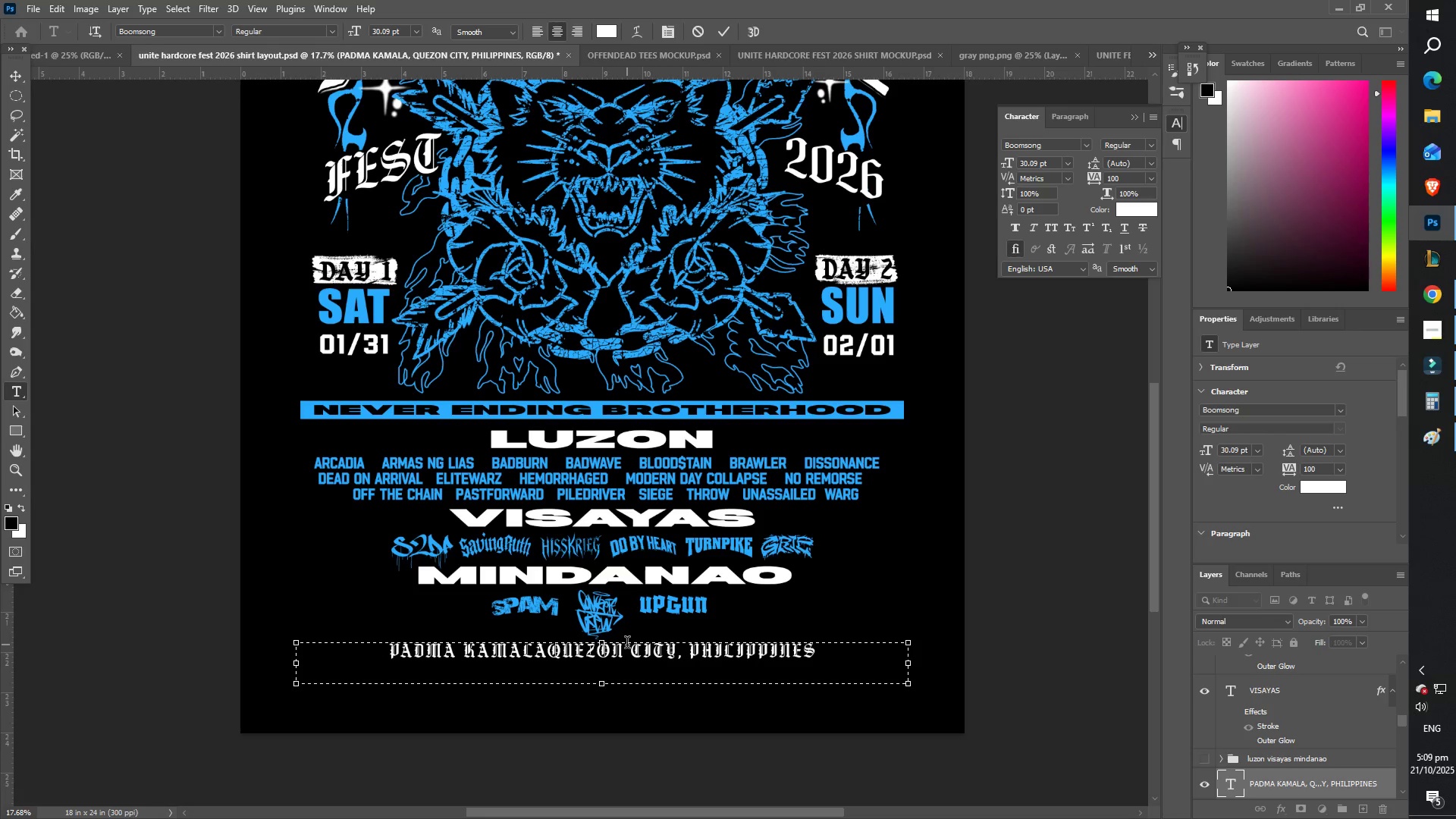 
key(Space)
 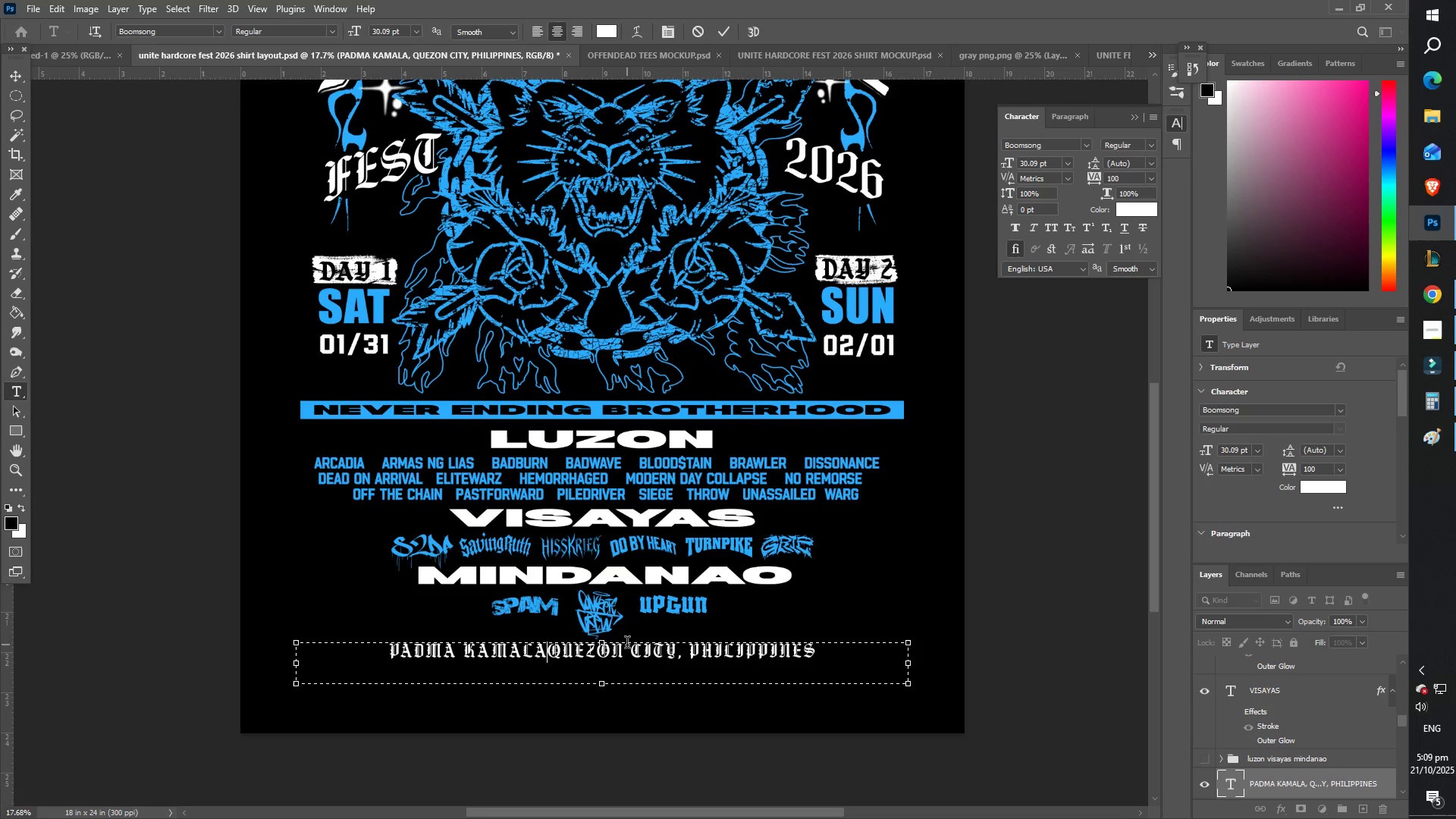 
key(Minus)
 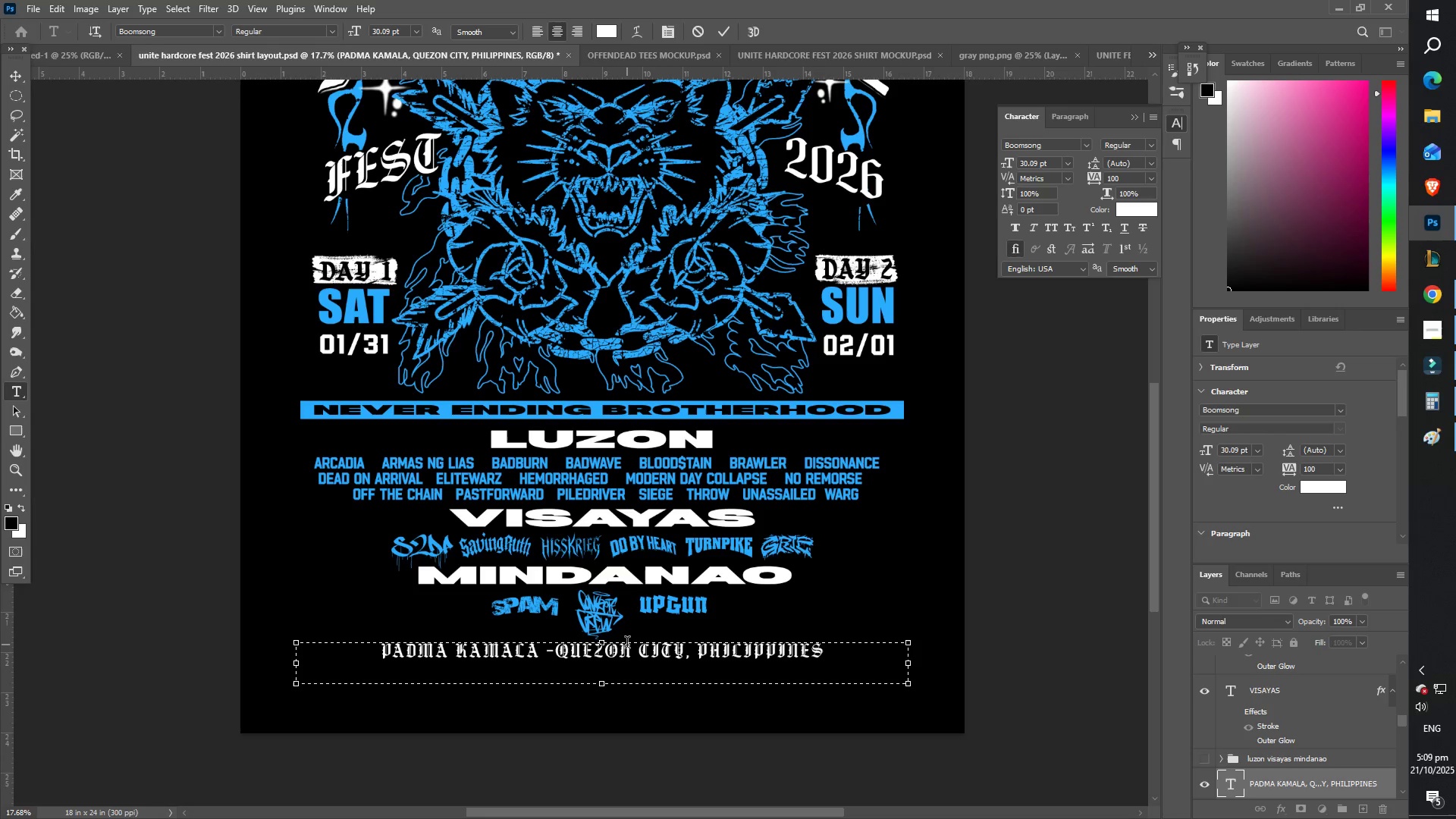 
key(Space)
 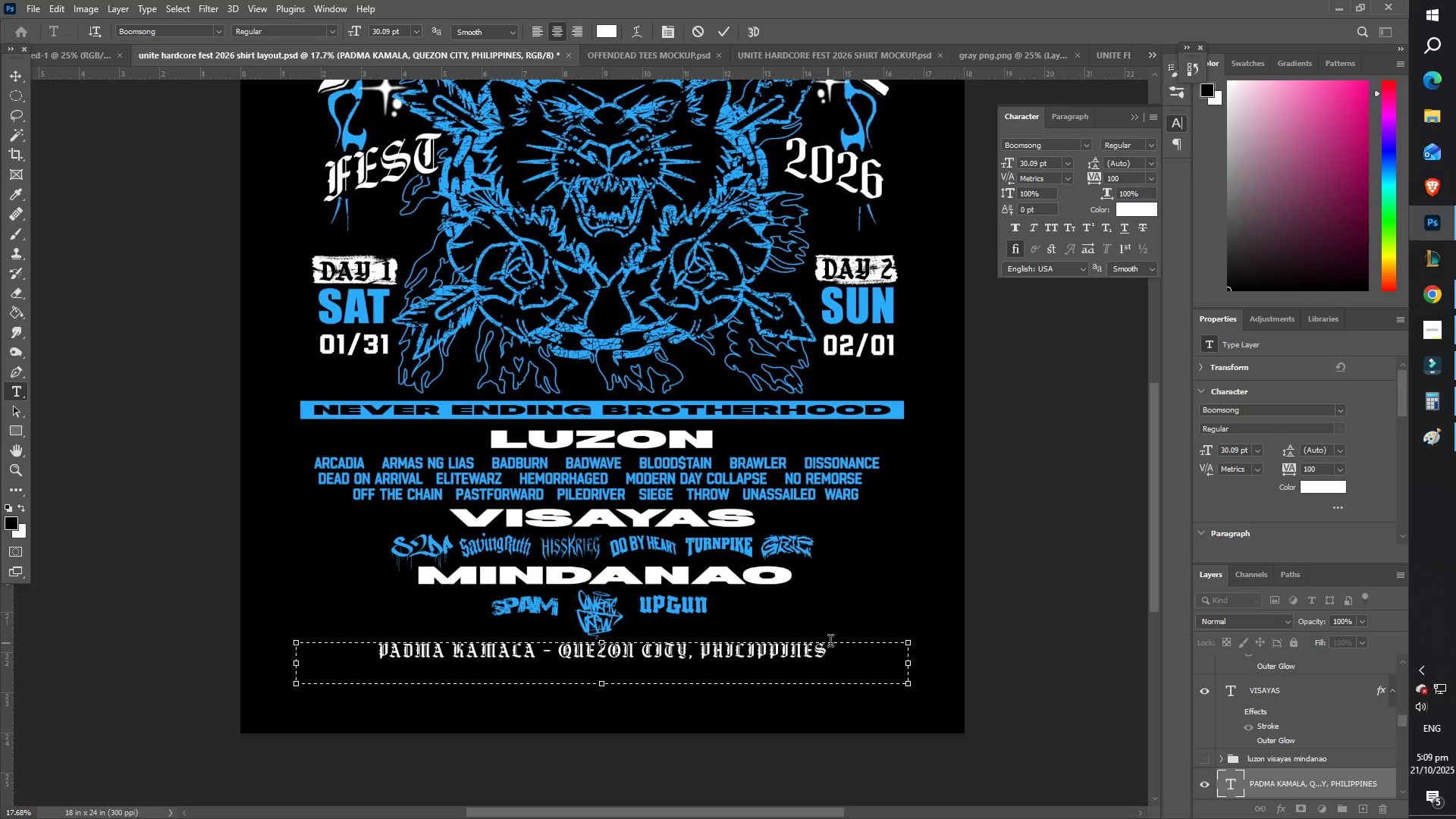 
left_click_drag(start_coordinate=[843, 664], to_coordinate=[693, 636])
 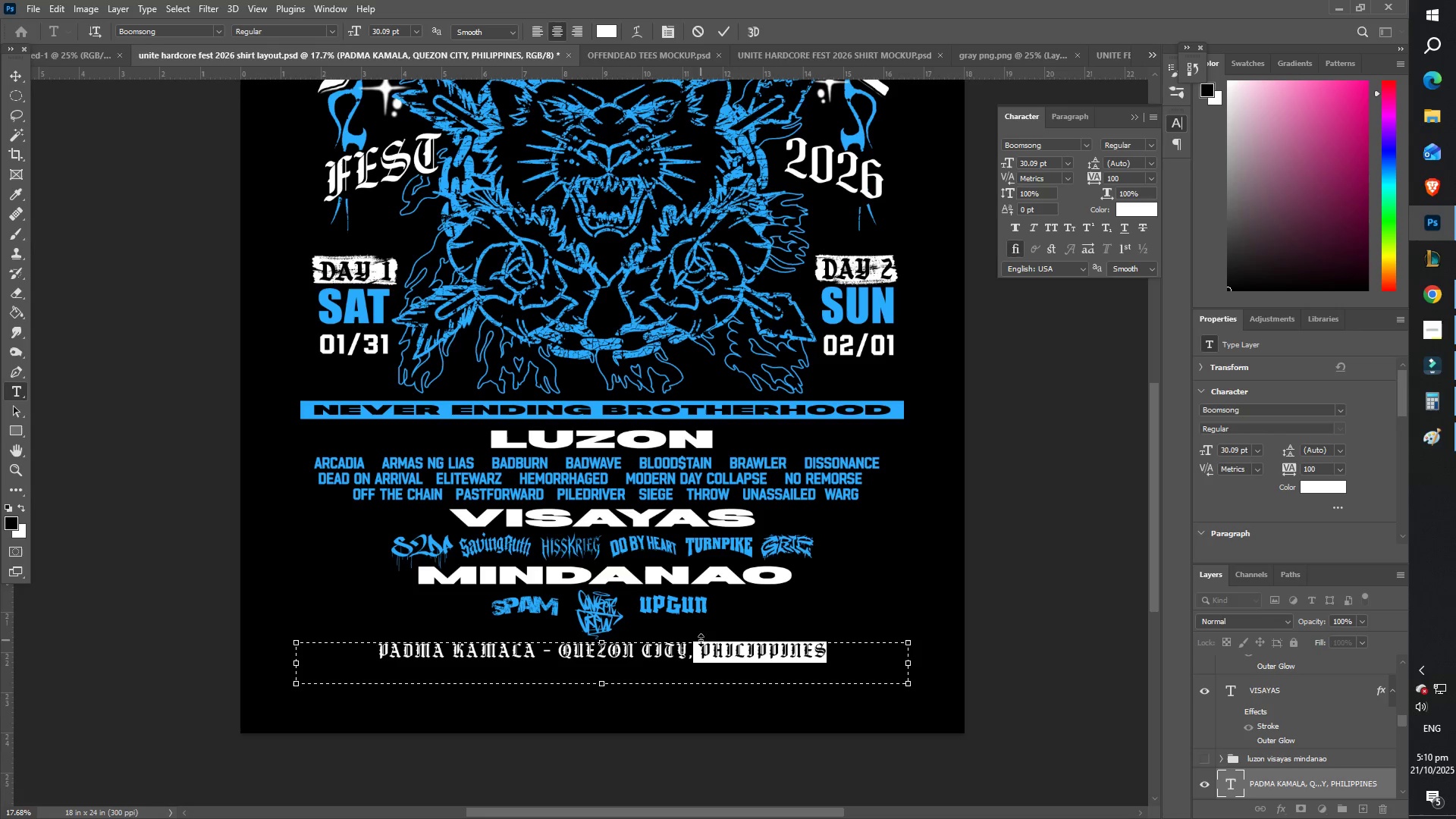 
key(Backspace)
 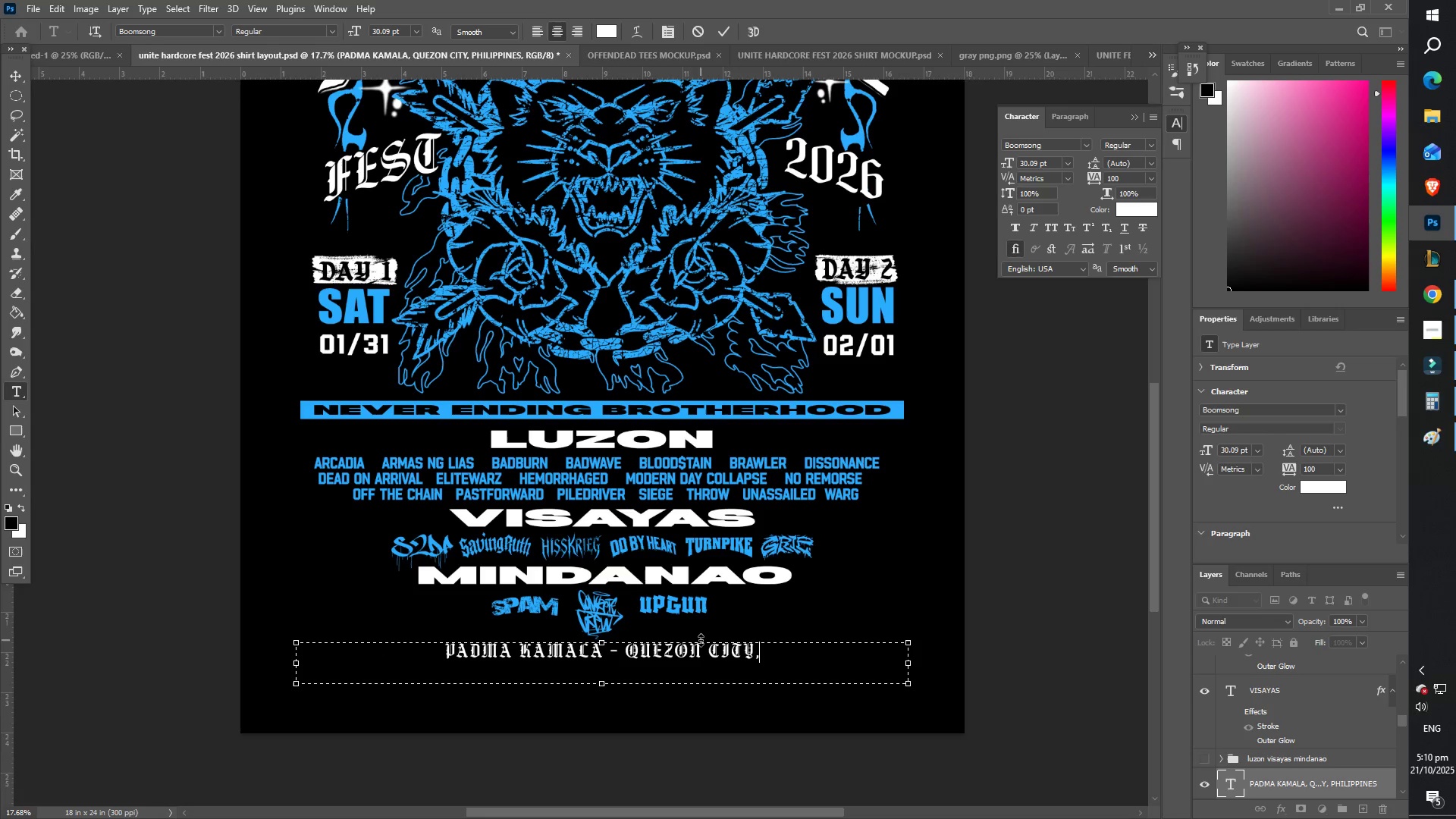 
key(Control+ControlLeft)
 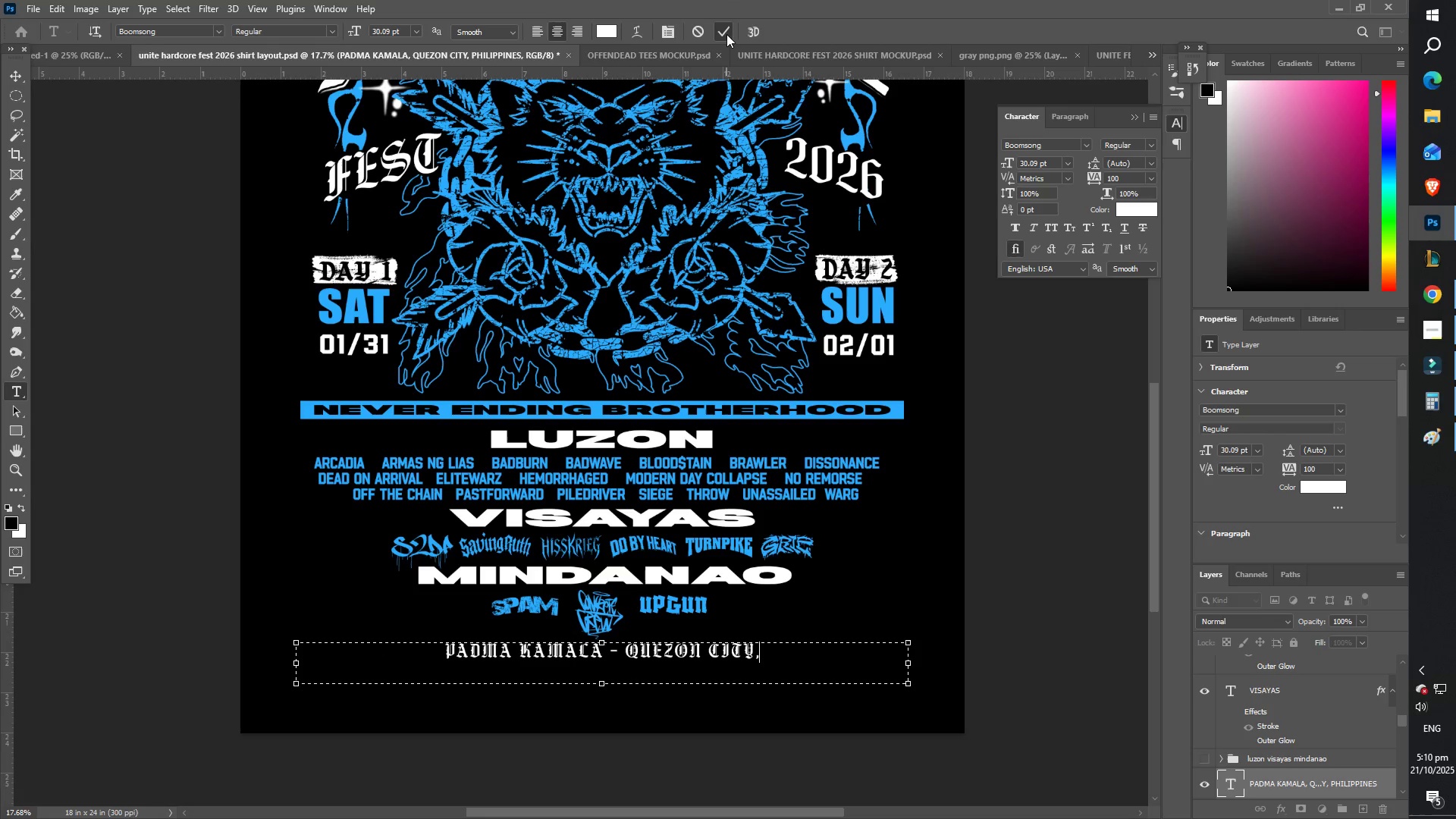 
type(ZZT)
 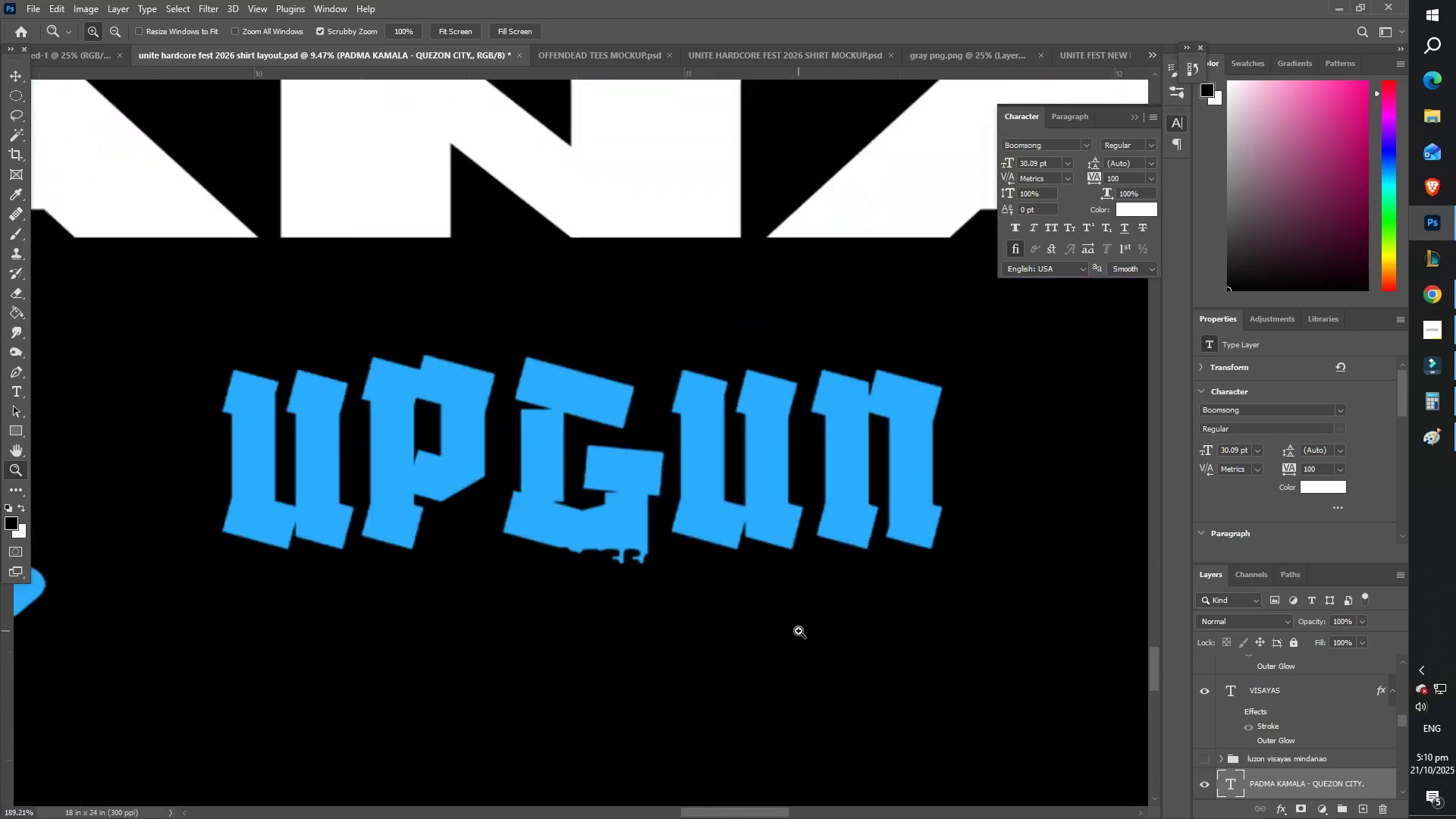 
left_click_drag(start_coordinate=[566, 384], to_coordinate=[522, 375])
 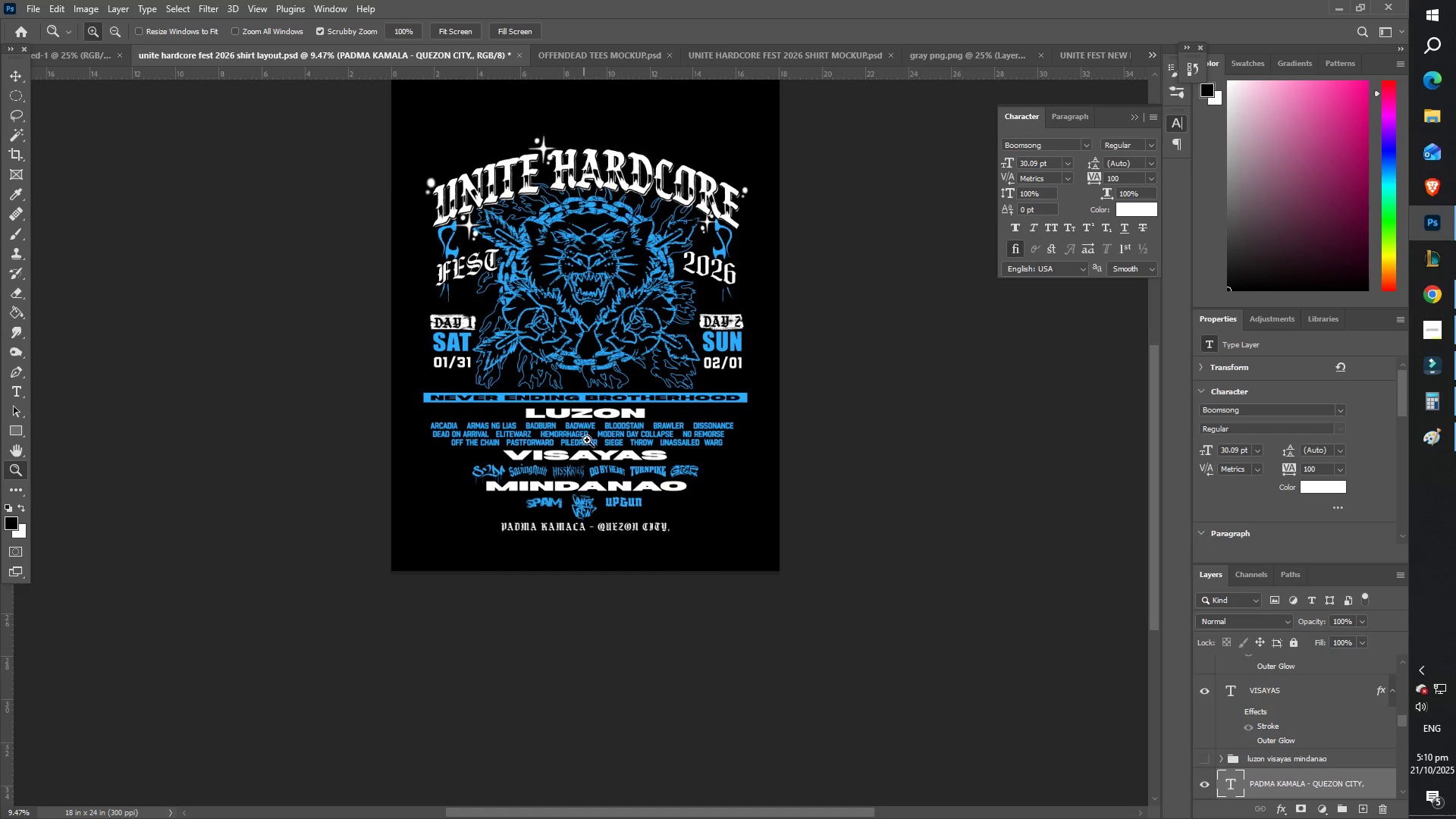 
left_click_drag(start_coordinate=[626, 504], to_coordinate=[733, 519])
 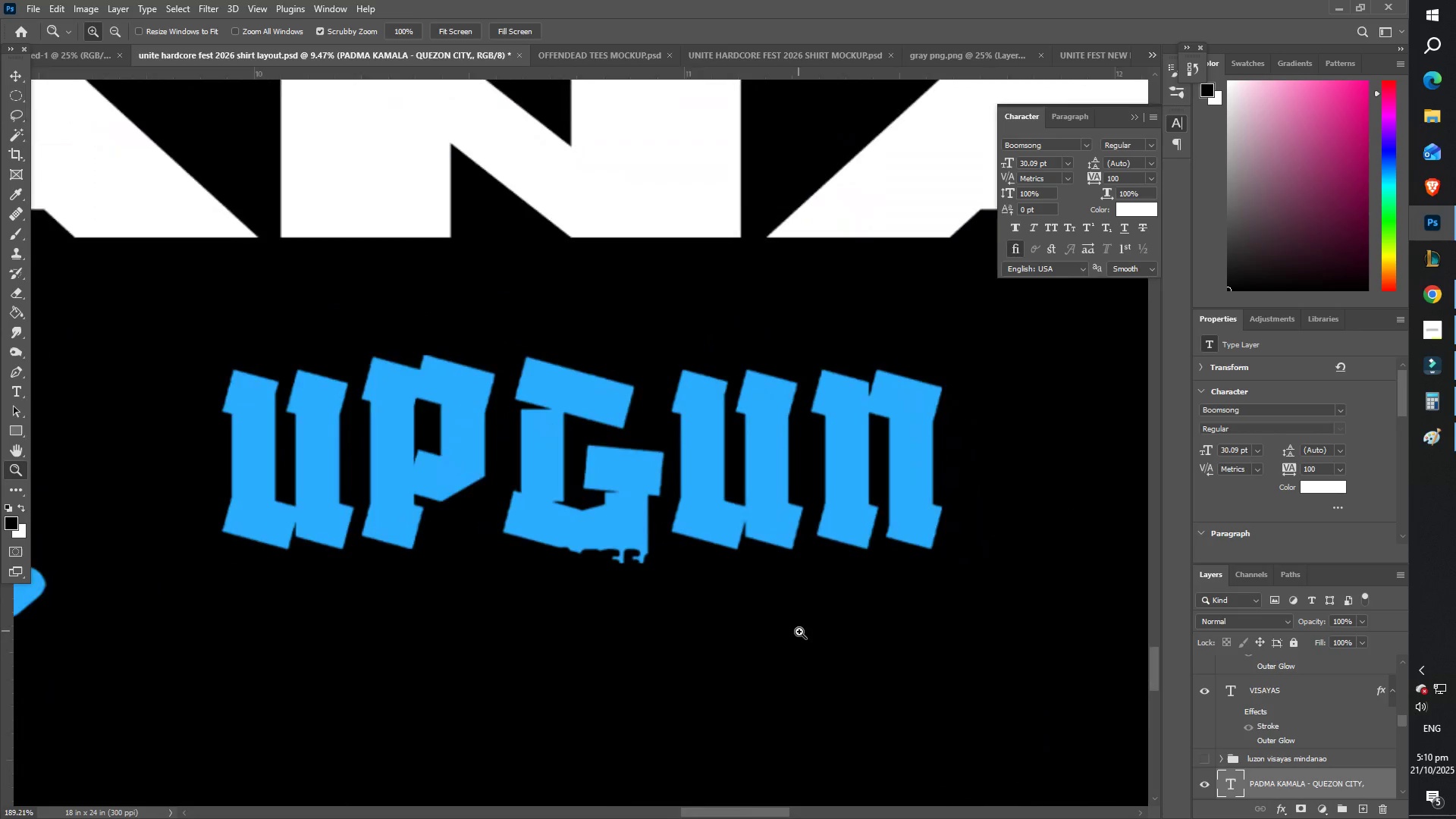 
left_click_drag(start_coordinate=[768, 629], to_coordinate=[730, 620])
 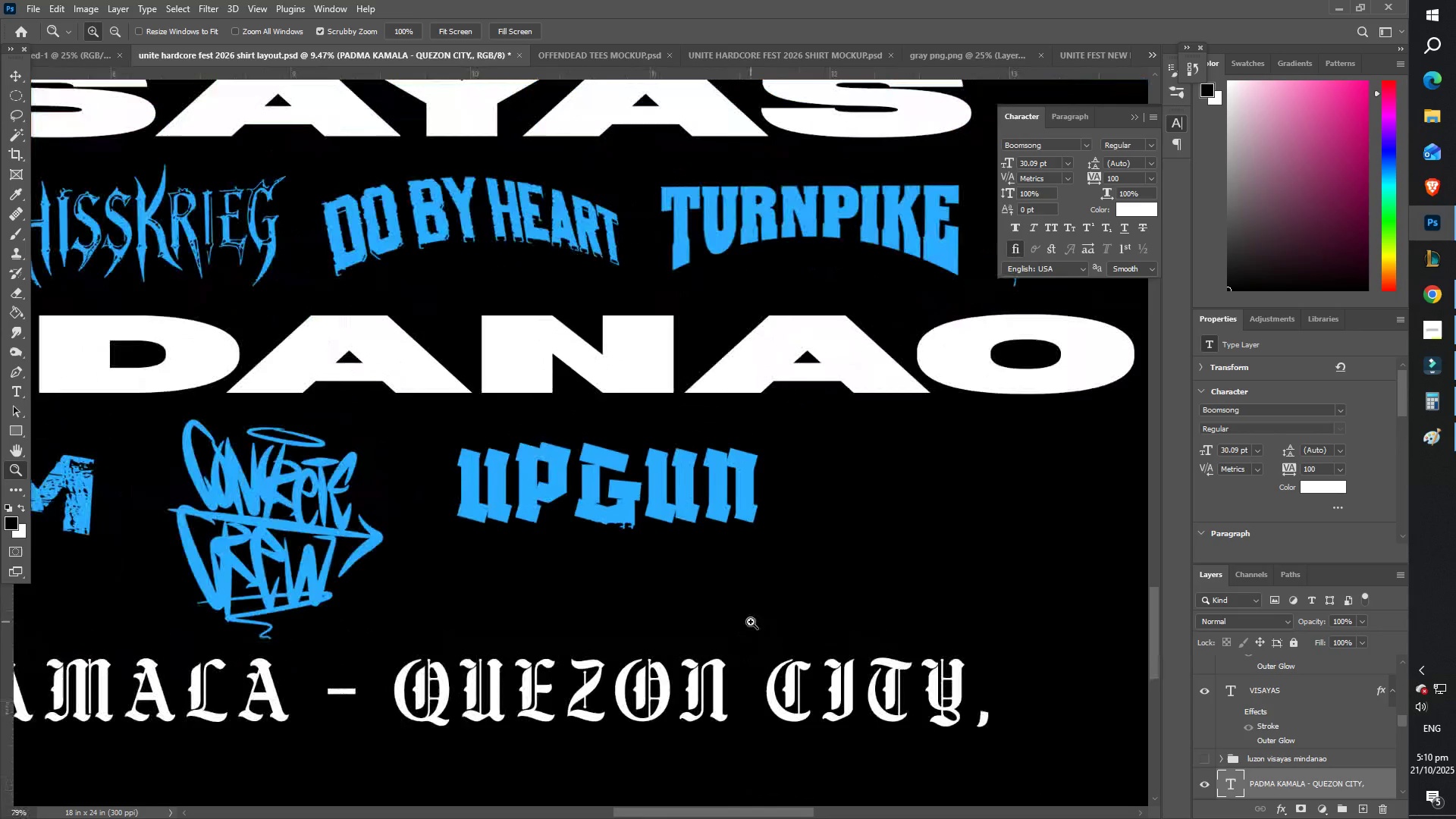 
left_click([751, 622])
 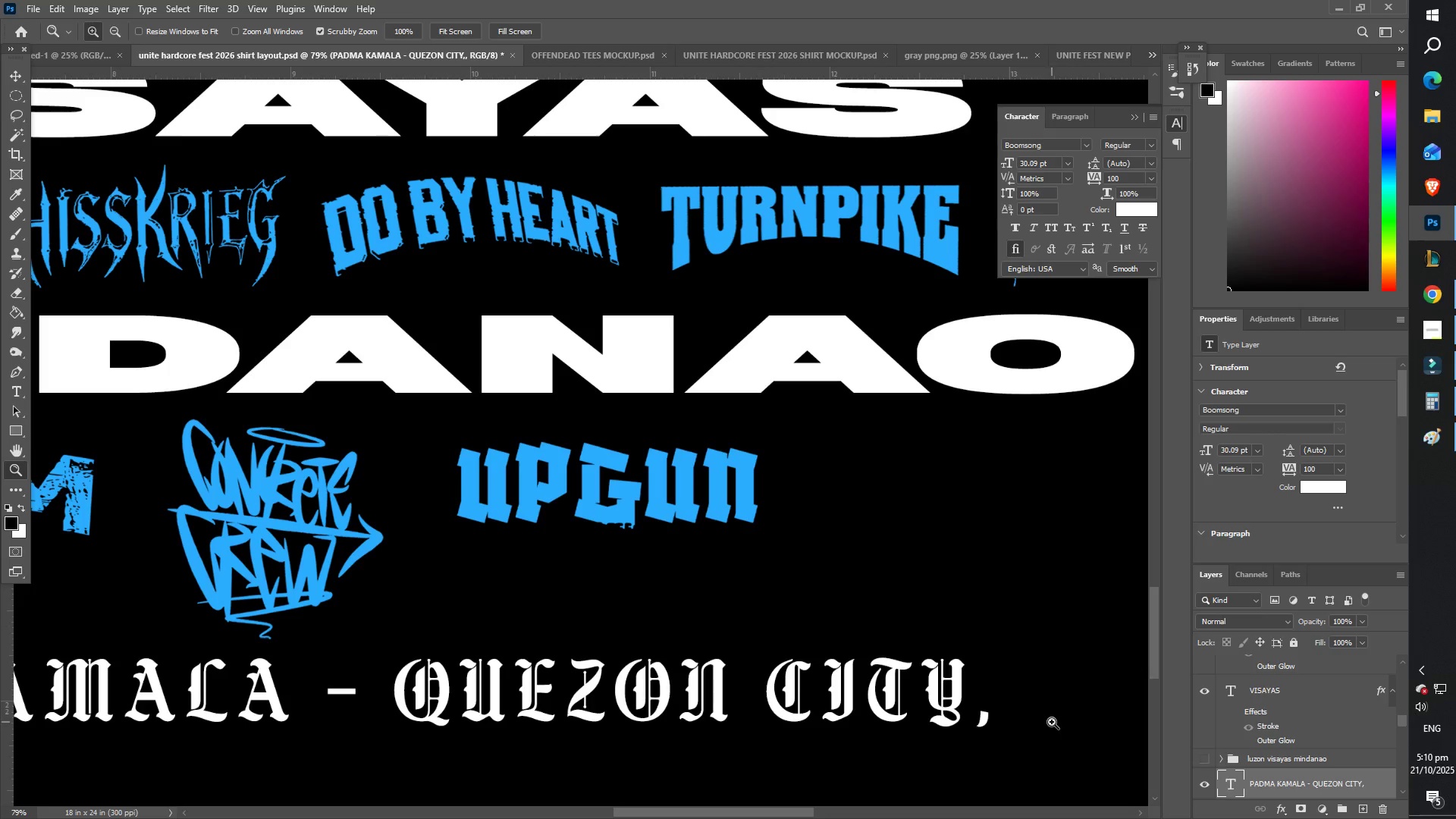 
key(T)
 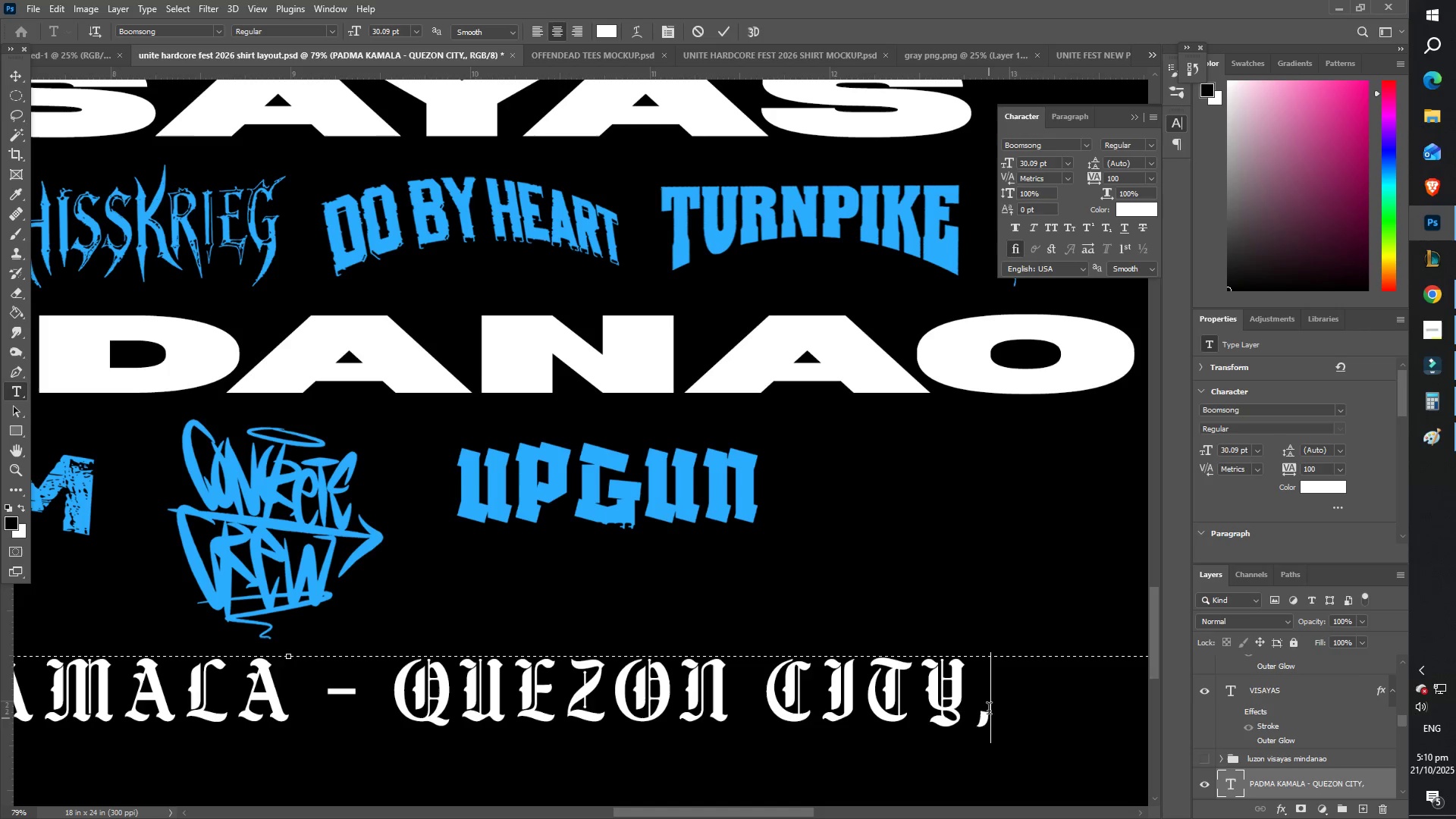 
key(Backspace)
 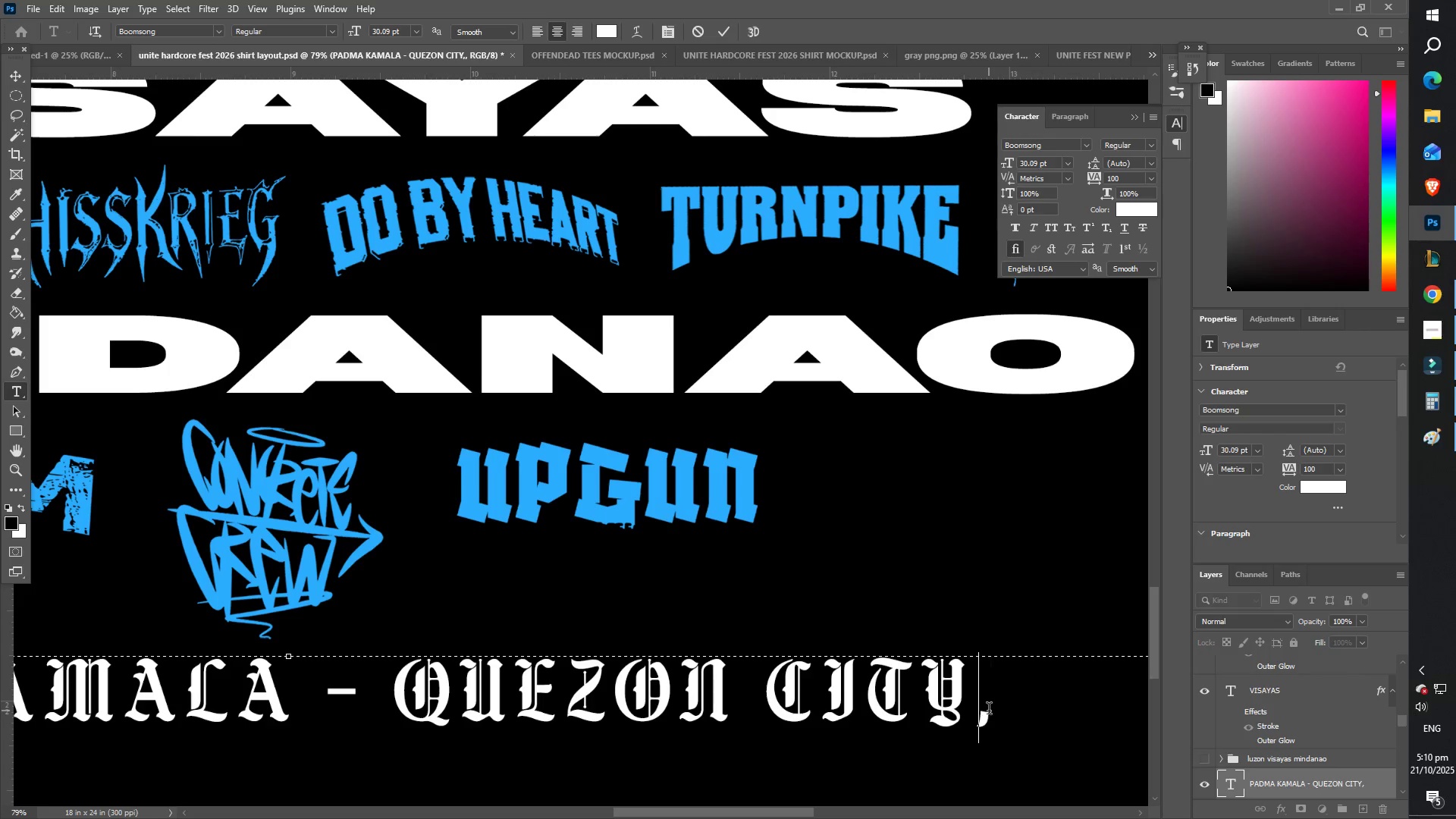 
key(Backspace)
 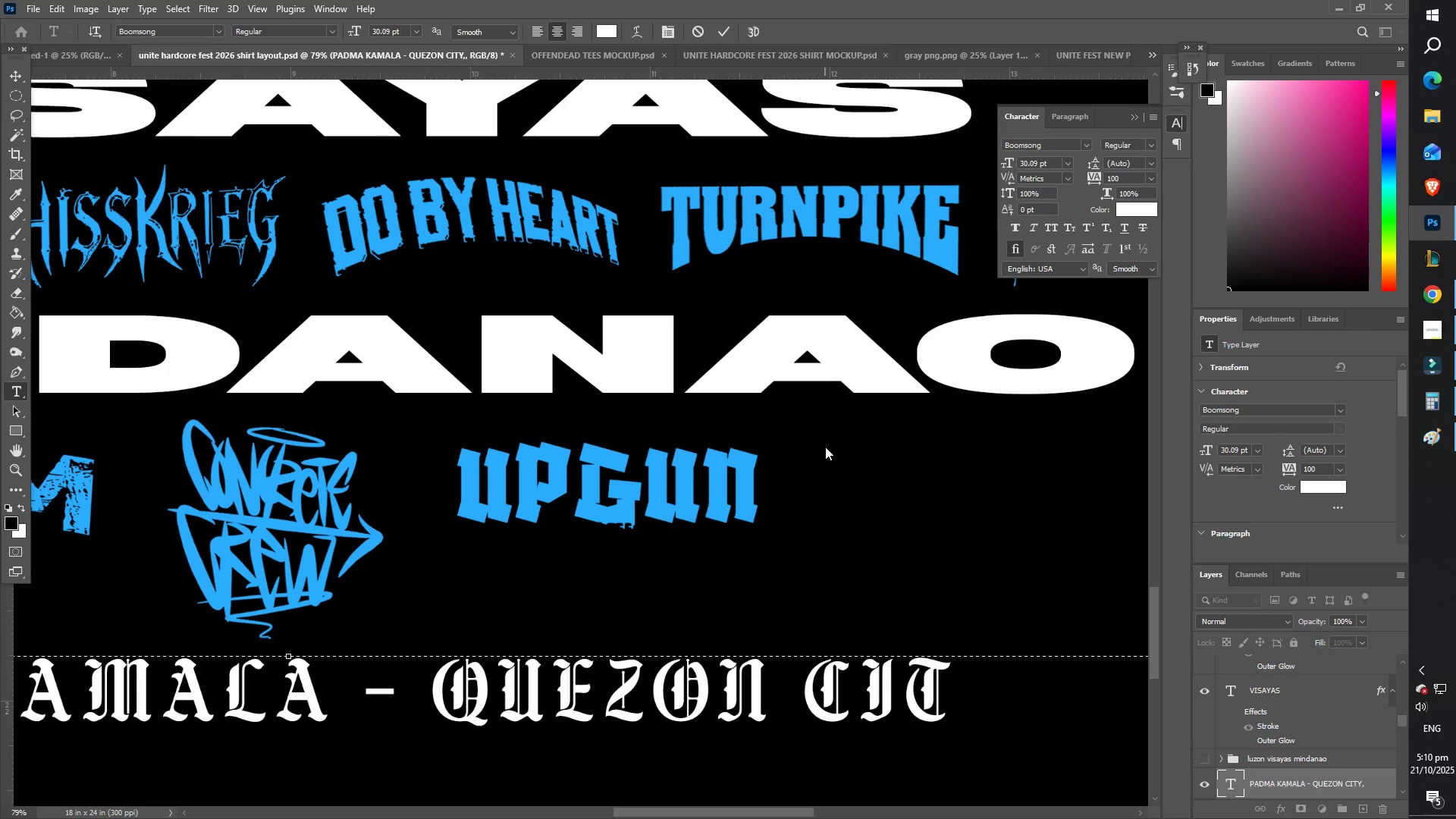 
key(Y)
 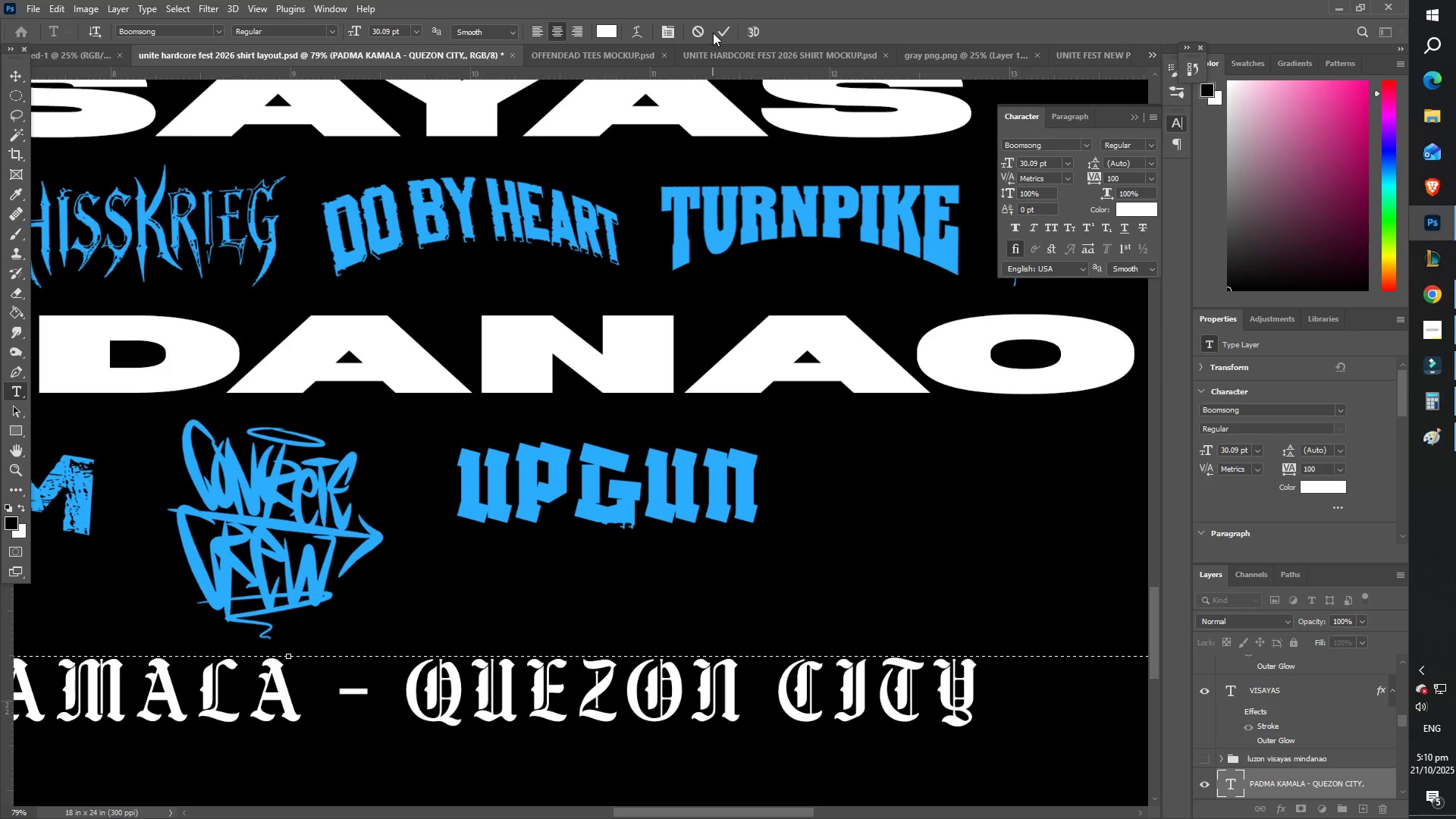 
double_click([717, 33])
 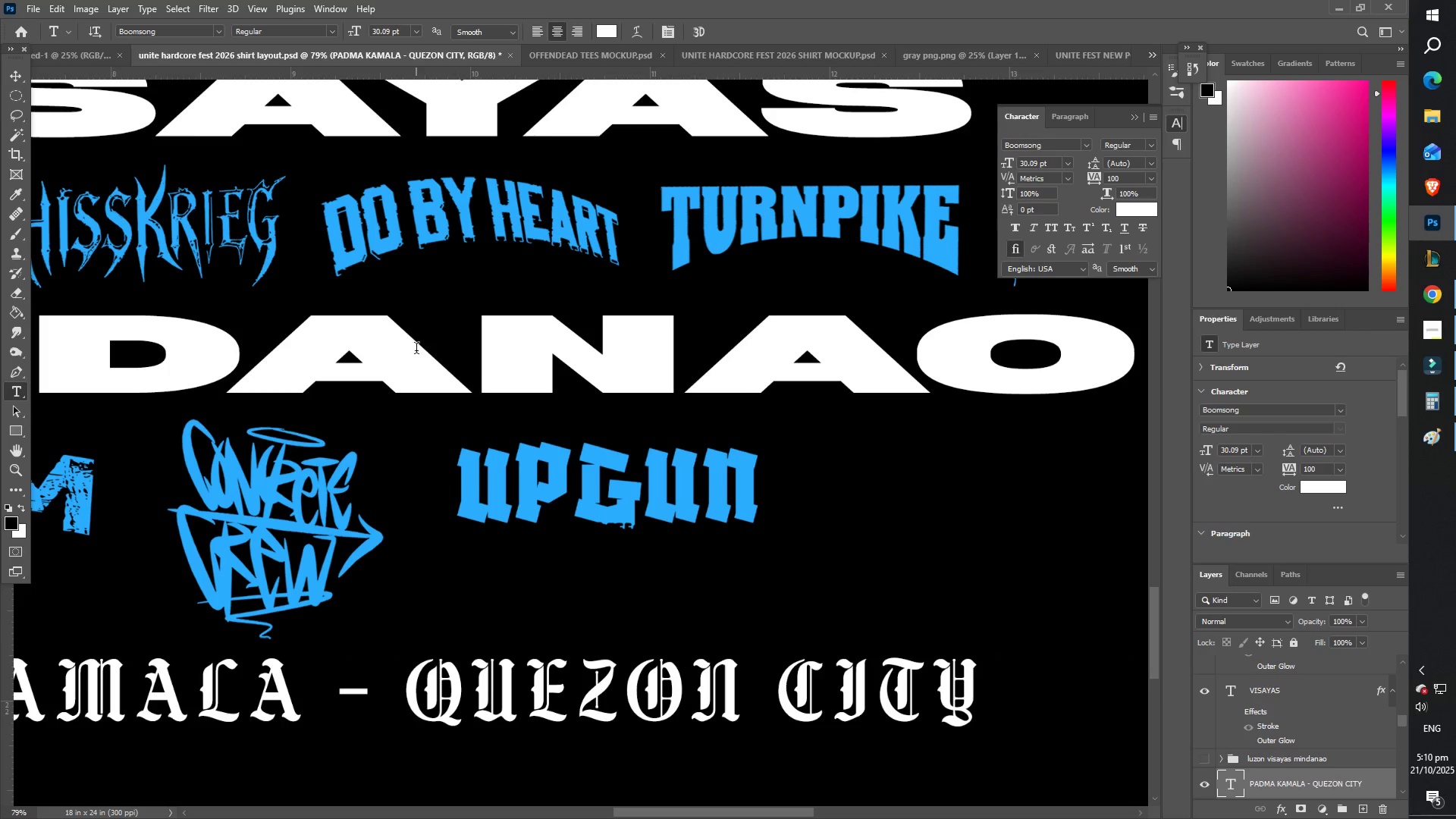 
type(ZZ)
 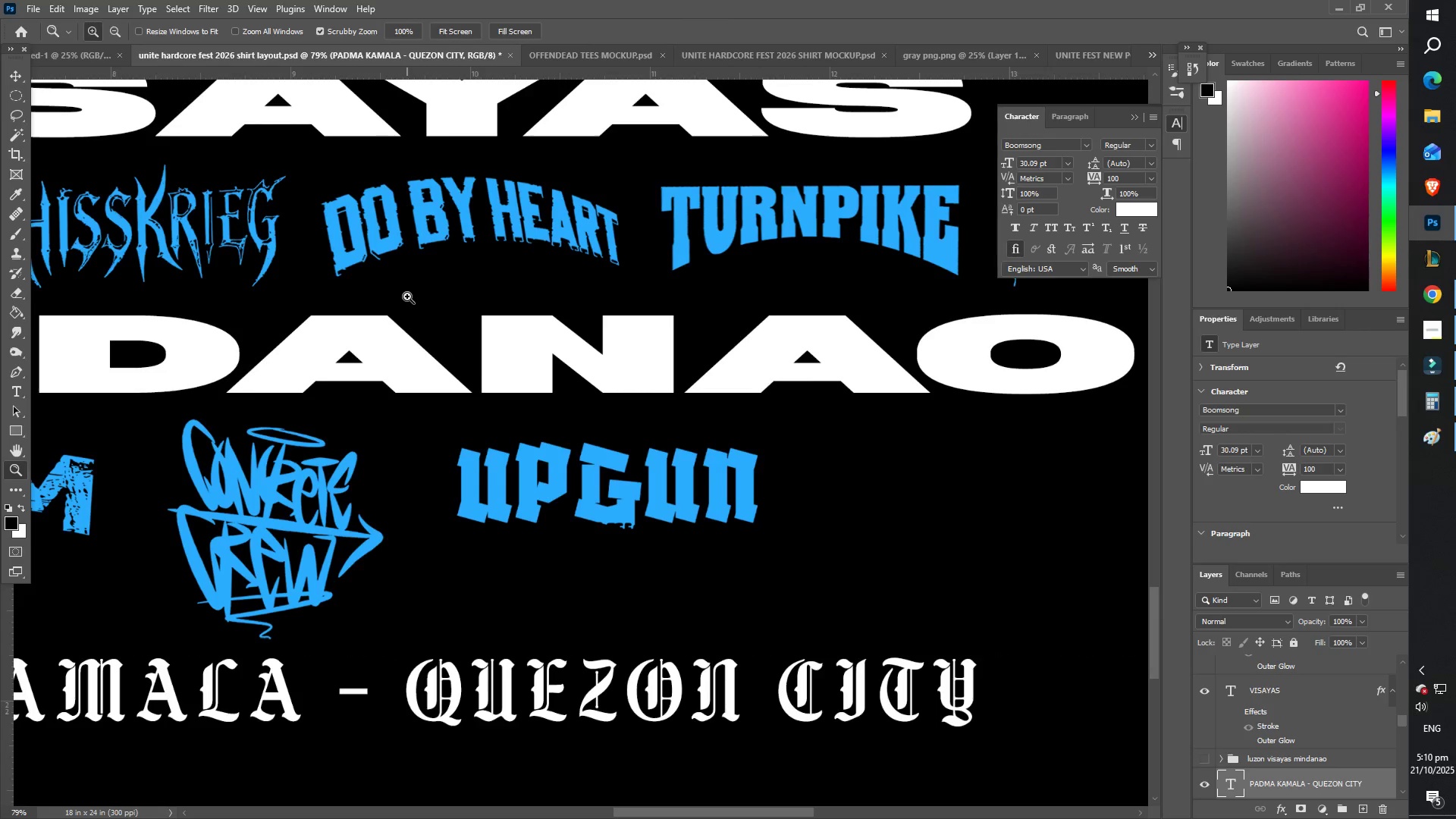 
left_click_drag(start_coordinate=[399, 292], to_coordinate=[312, 275])
 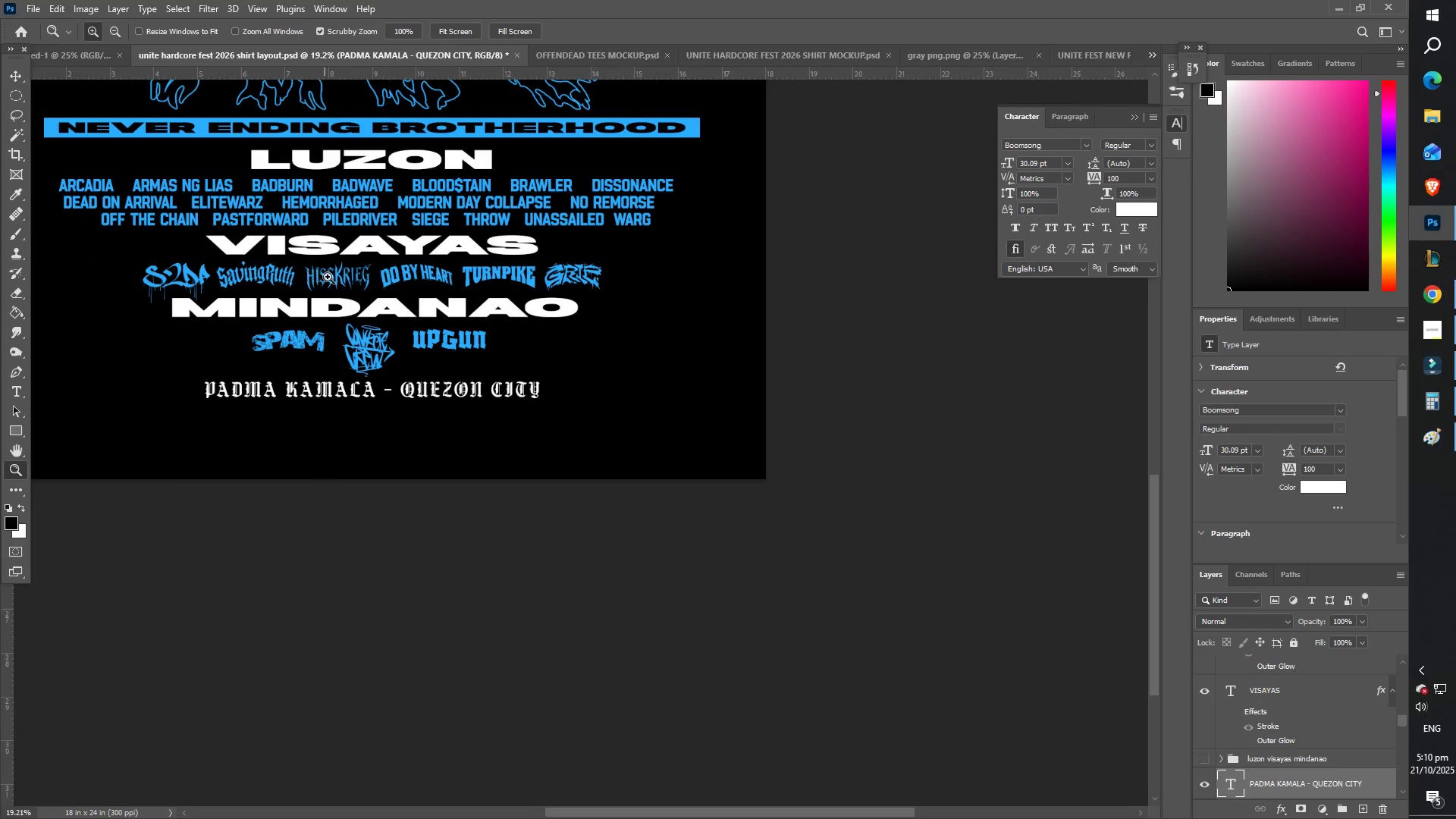 
scroll: coordinate [358, 287], scroll_direction: up, amount: 18.0
 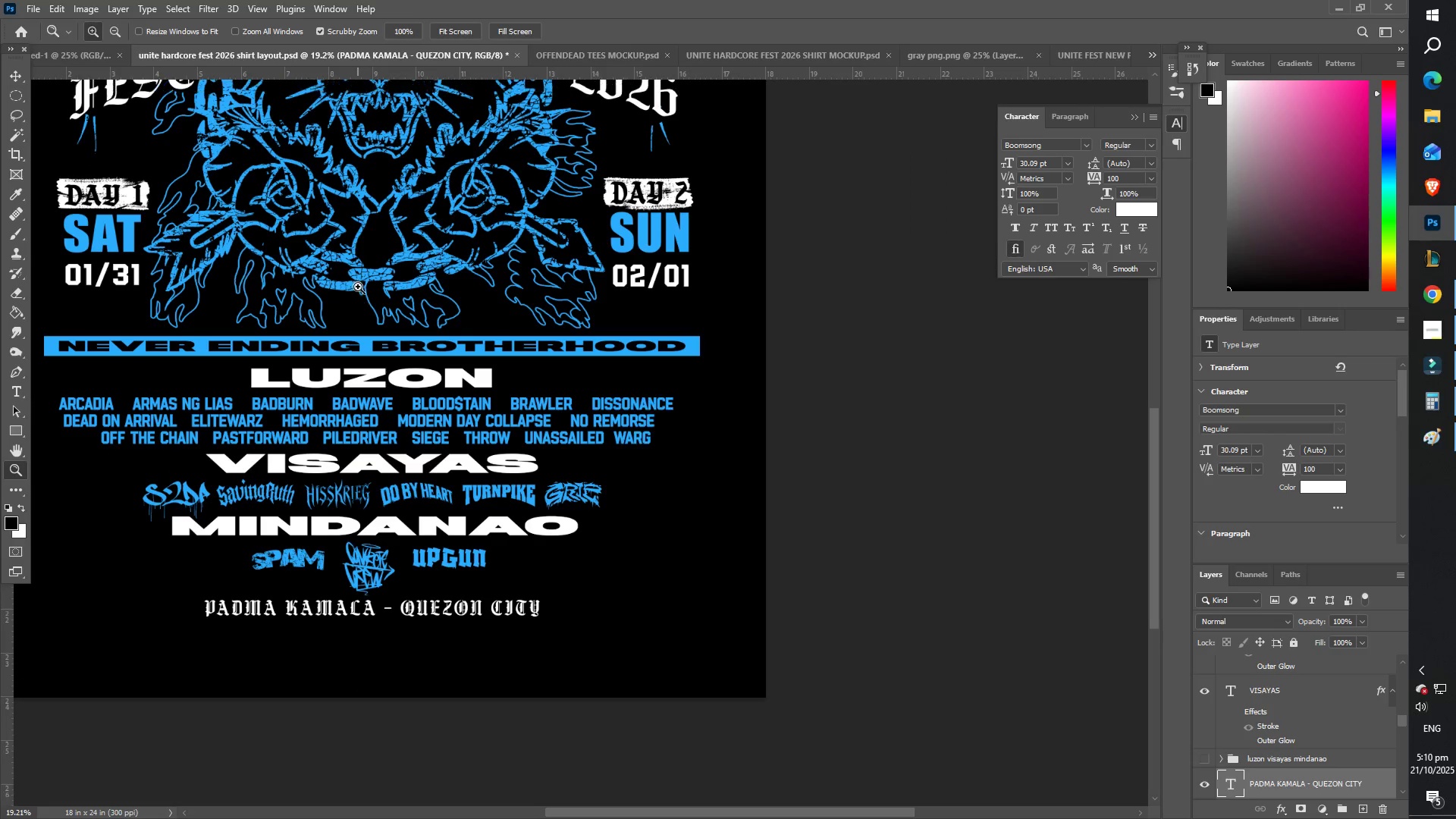 
hold_key(key=Space, duration=0.69)
 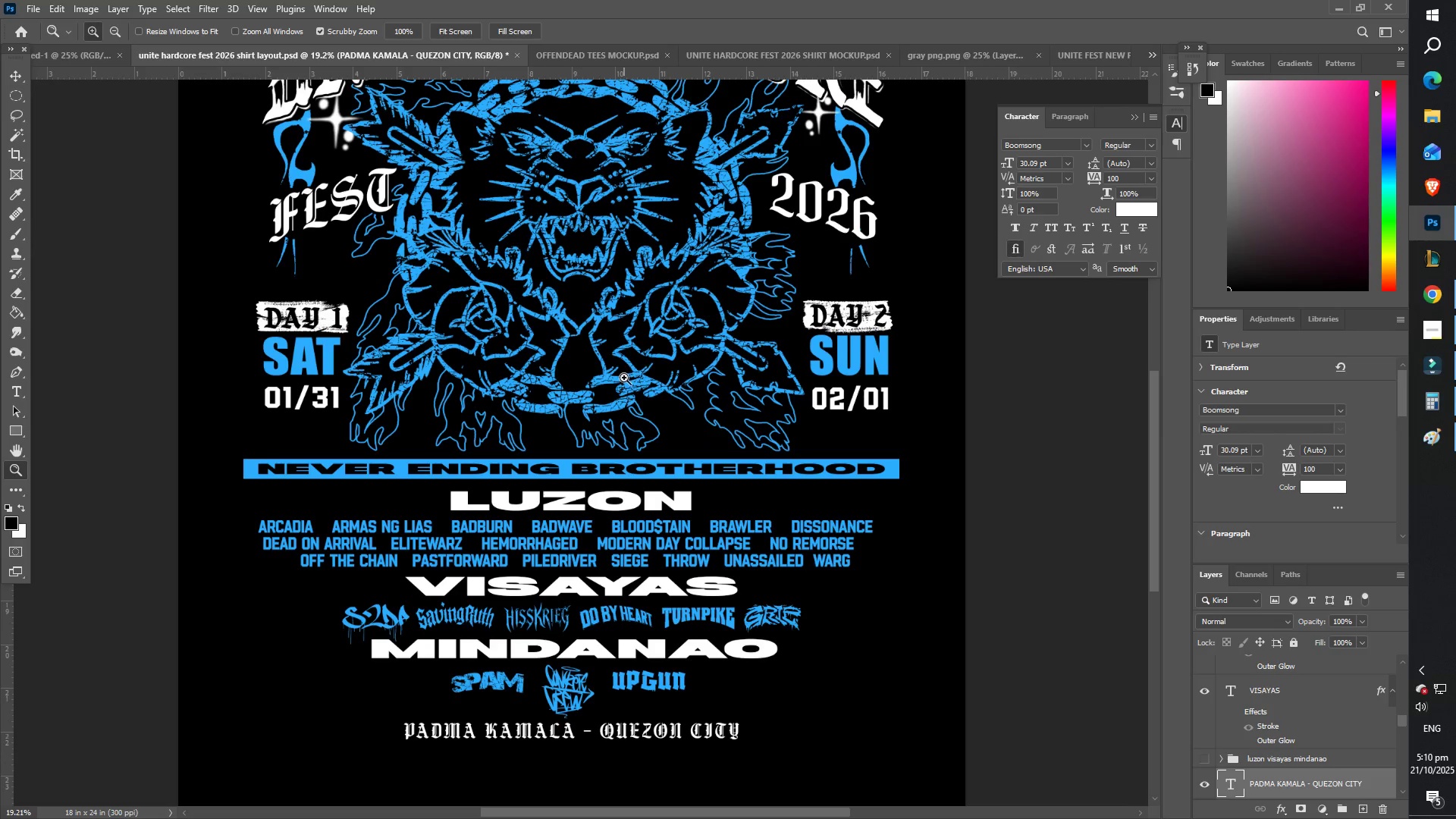 
left_click_drag(start_coordinate=[406, 287], to_coordinate=[605, 385])
 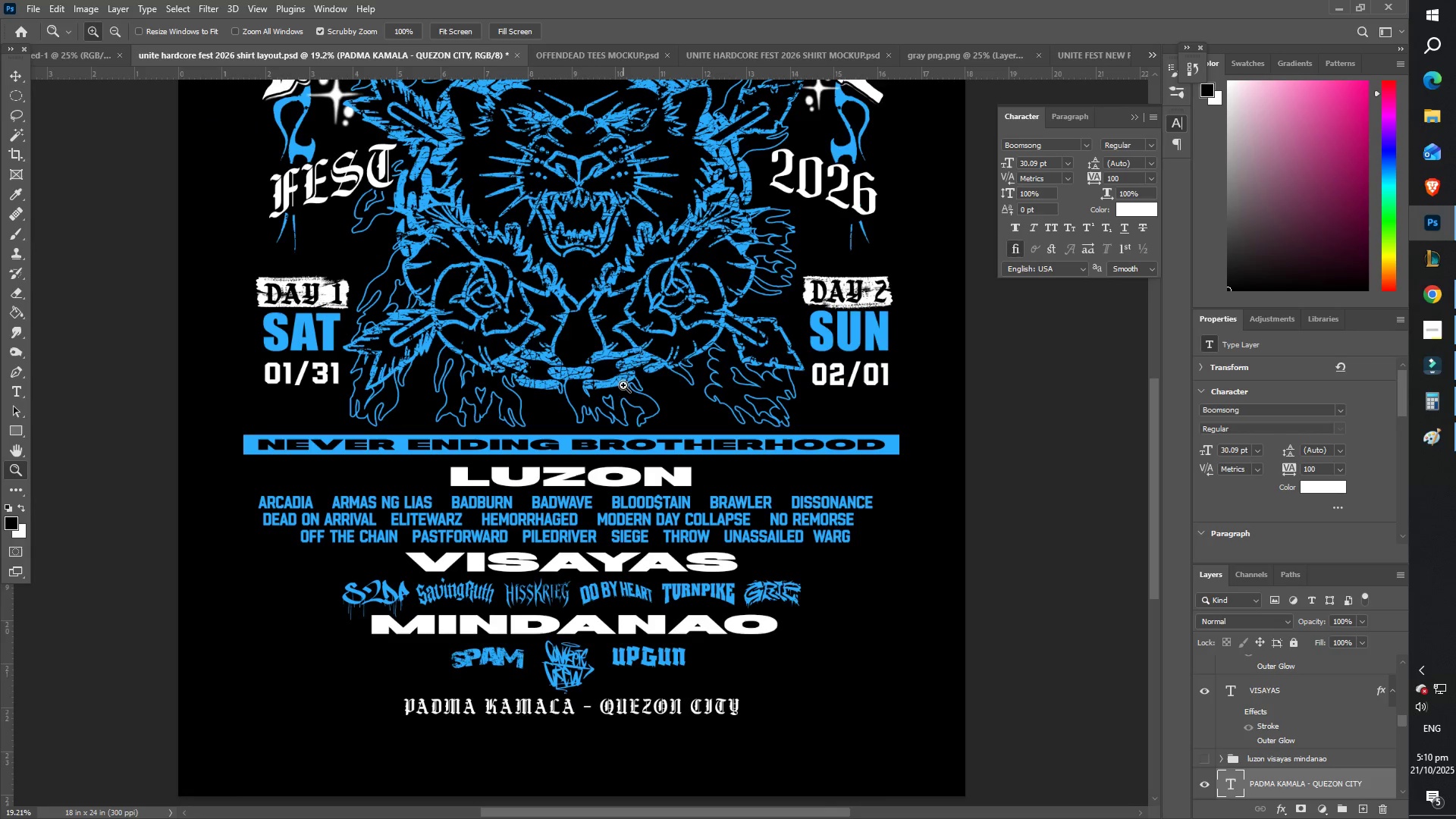 
scroll: coordinate [624, 376], scroll_direction: up, amount: 2.0
 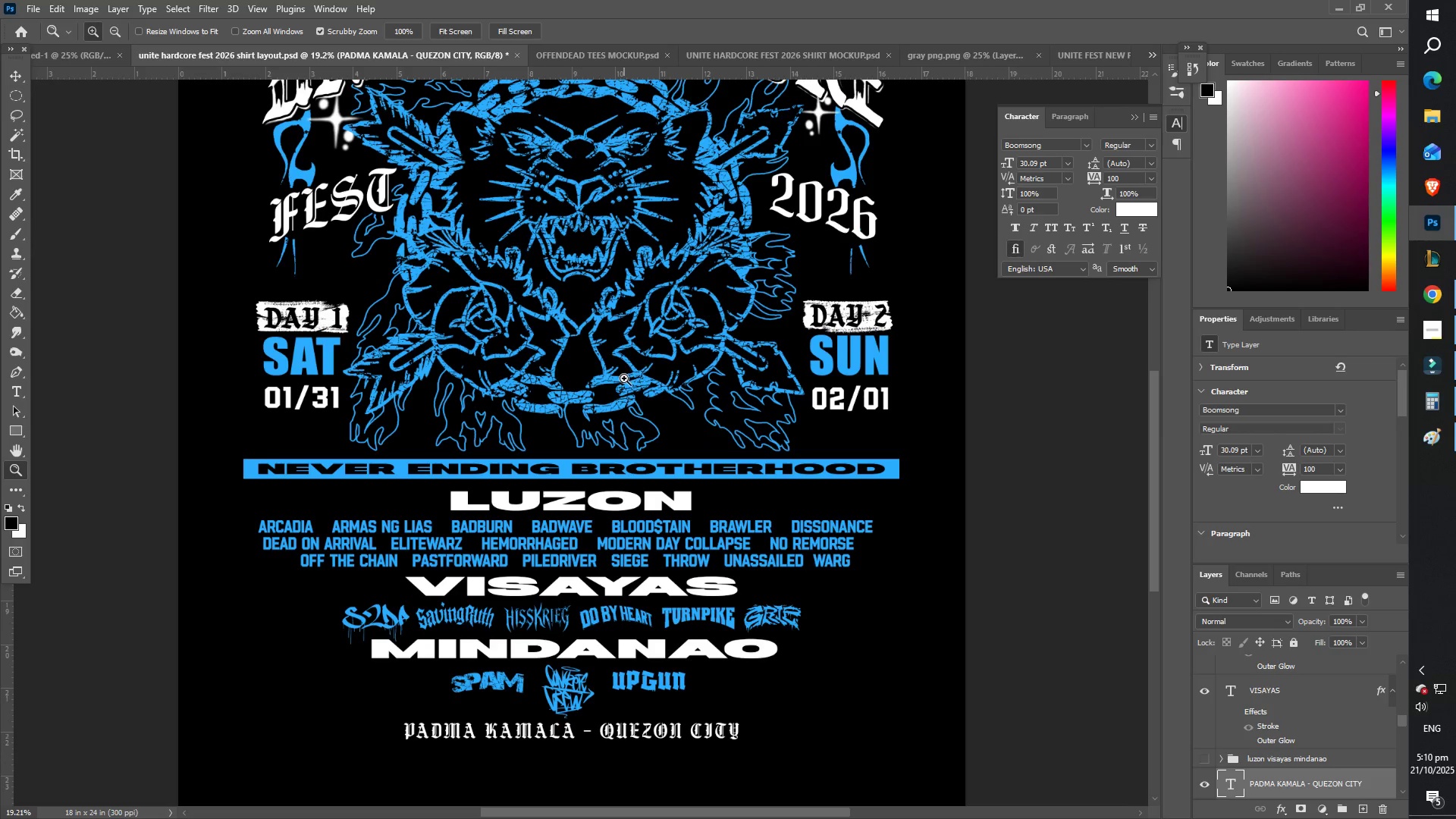 
left_click_drag(start_coordinate=[623, 377], to_coordinate=[607, 373])
 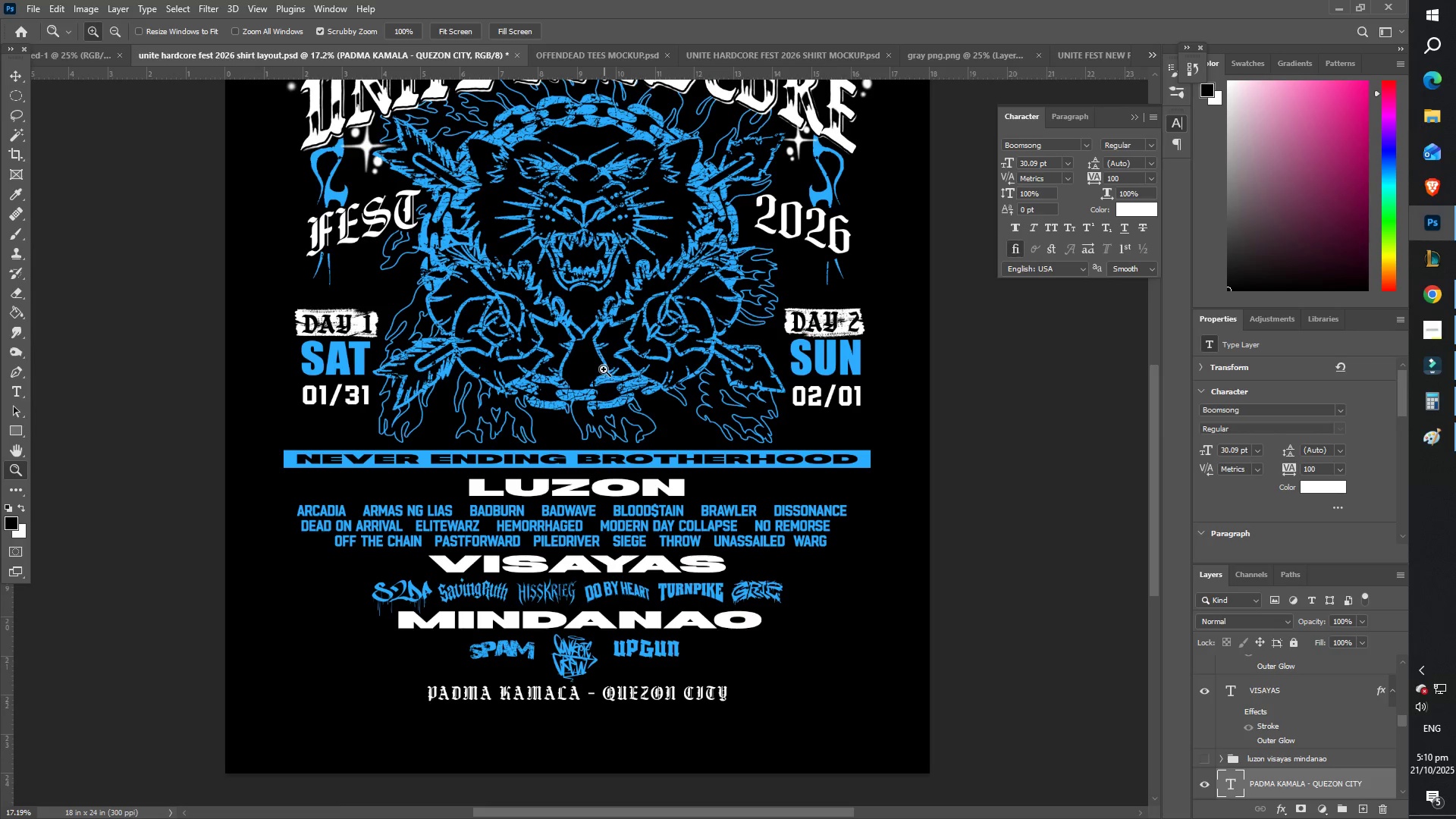 
left_click_drag(start_coordinate=[600, 366], to_coordinate=[620, 367])
 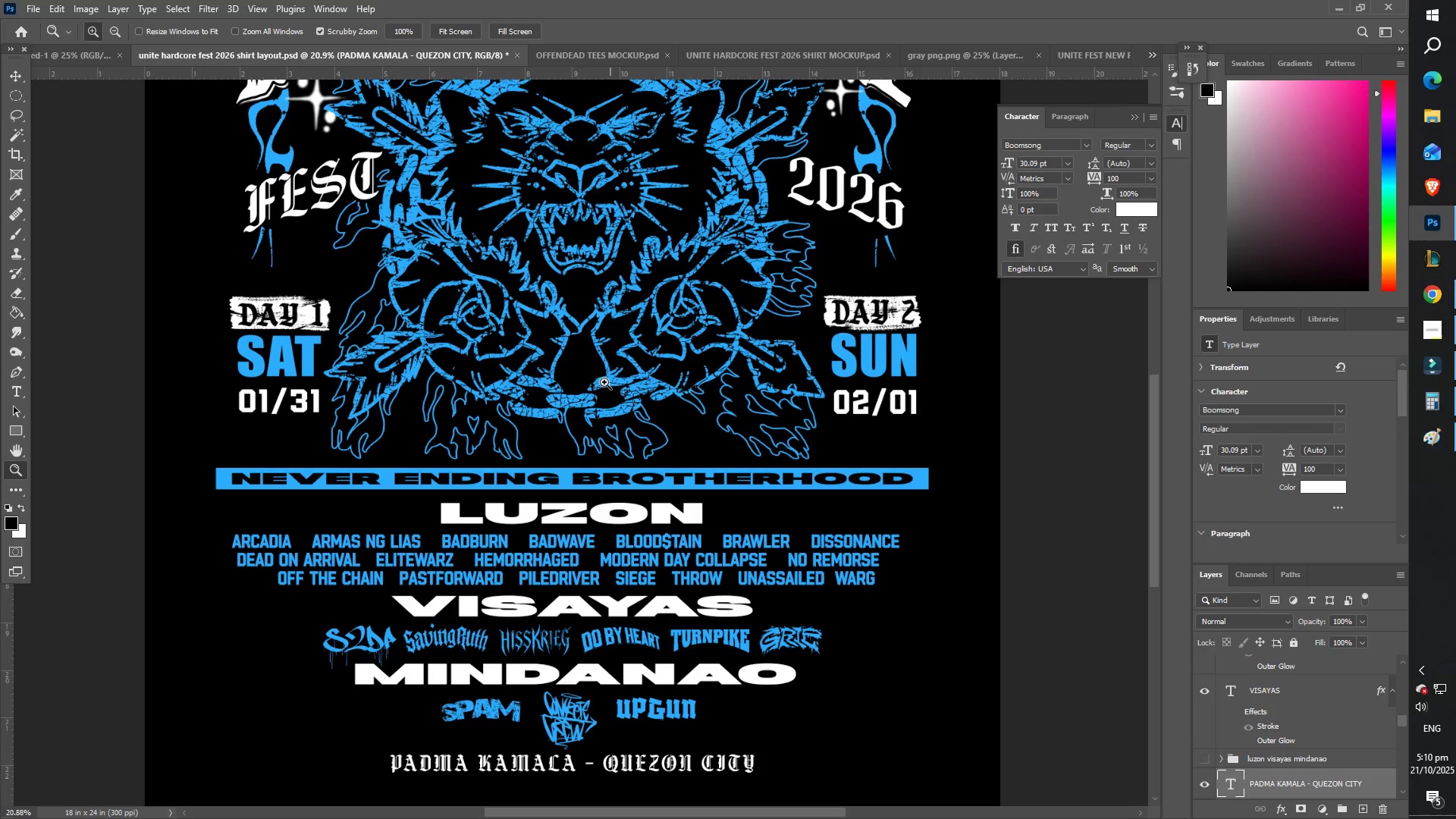 
scroll: coordinate [567, 435], scroll_direction: down, amount: 8.0
 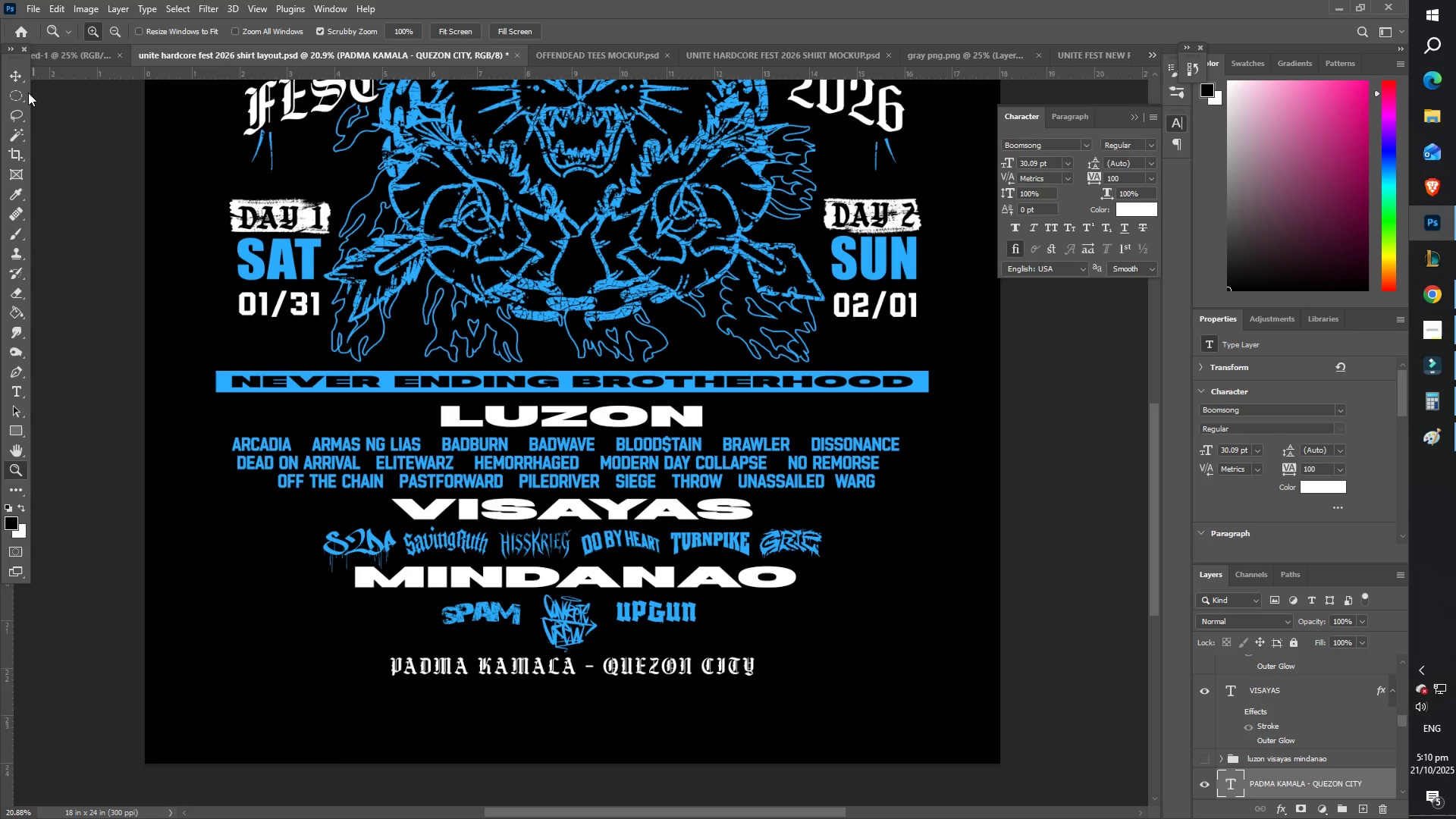 
left_click([19, 67])
 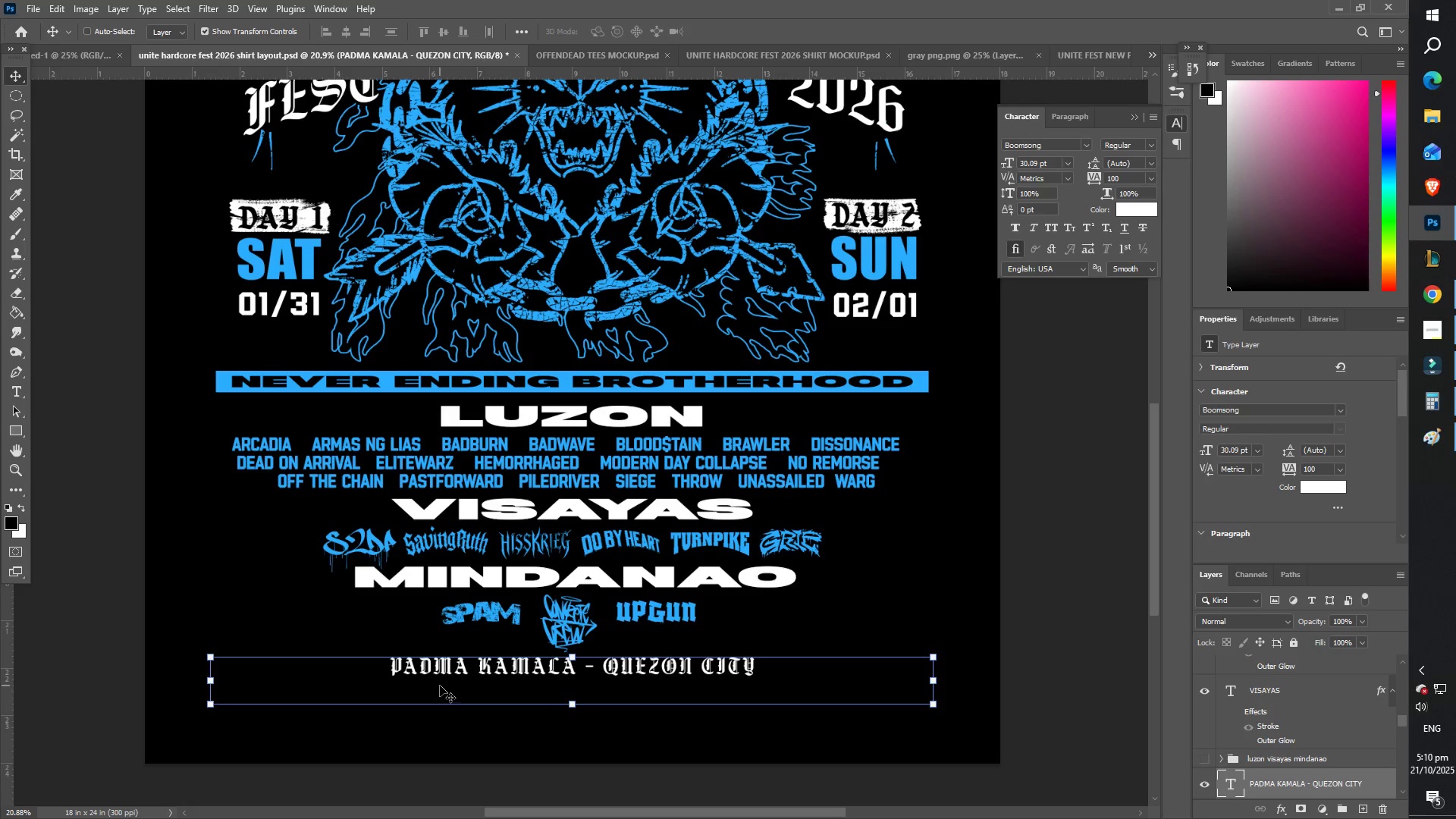 
left_click_drag(start_coordinate=[432, 673], to_coordinate=[425, 682])
 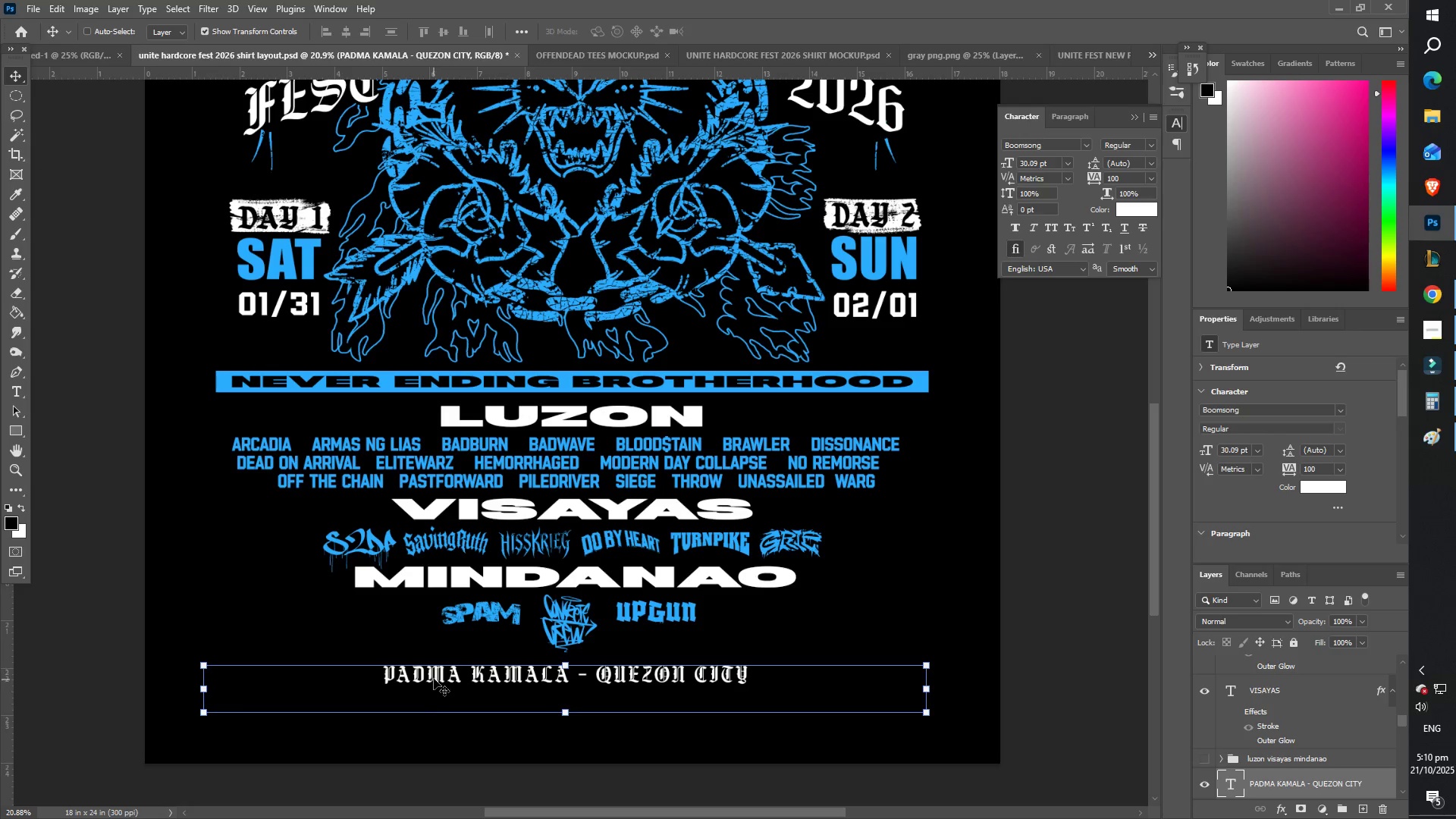 
left_click_drag(start_coordinate=[435, 676], to_coordinate=[439, 678])
 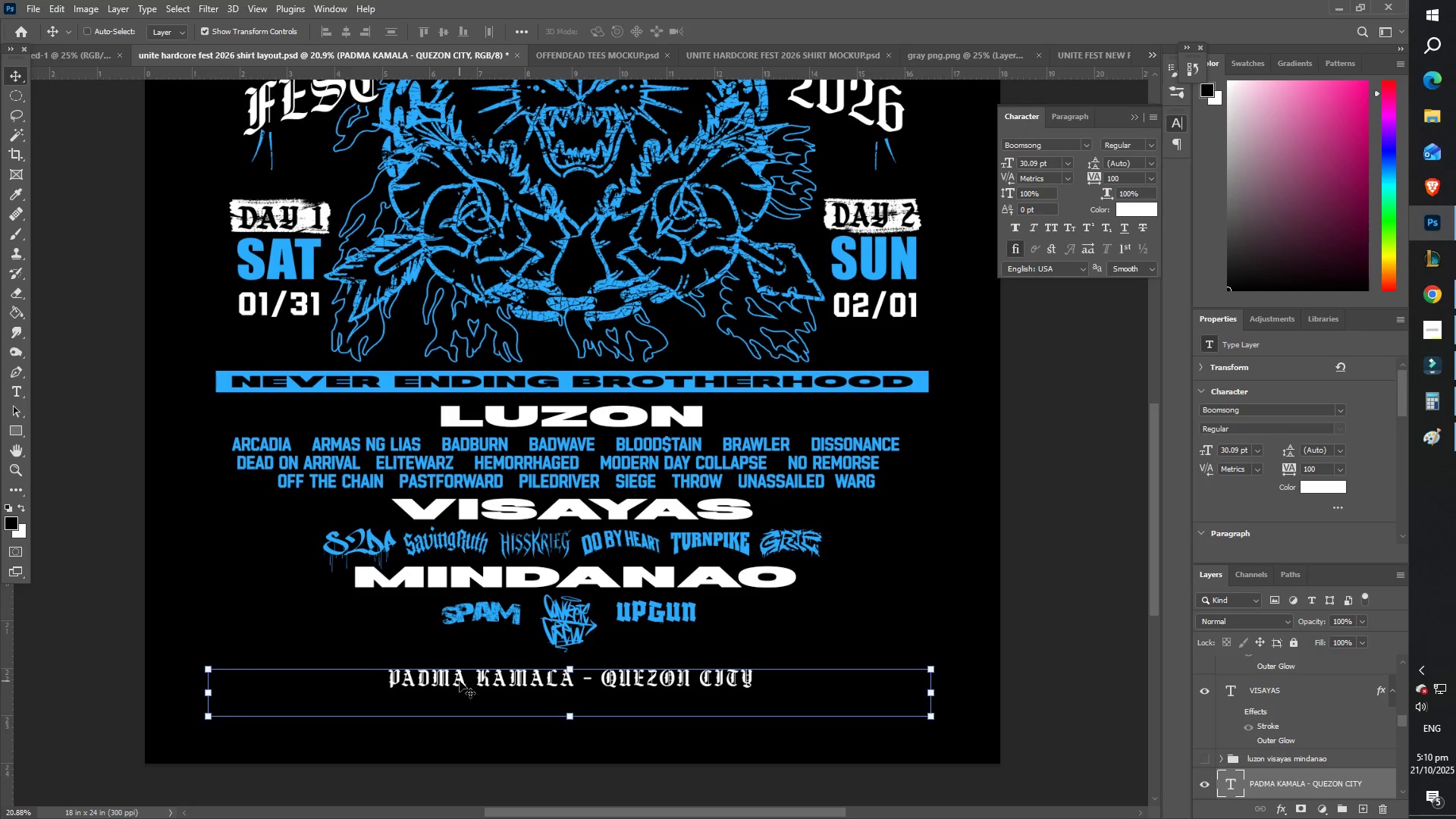 
type(ZZ)
 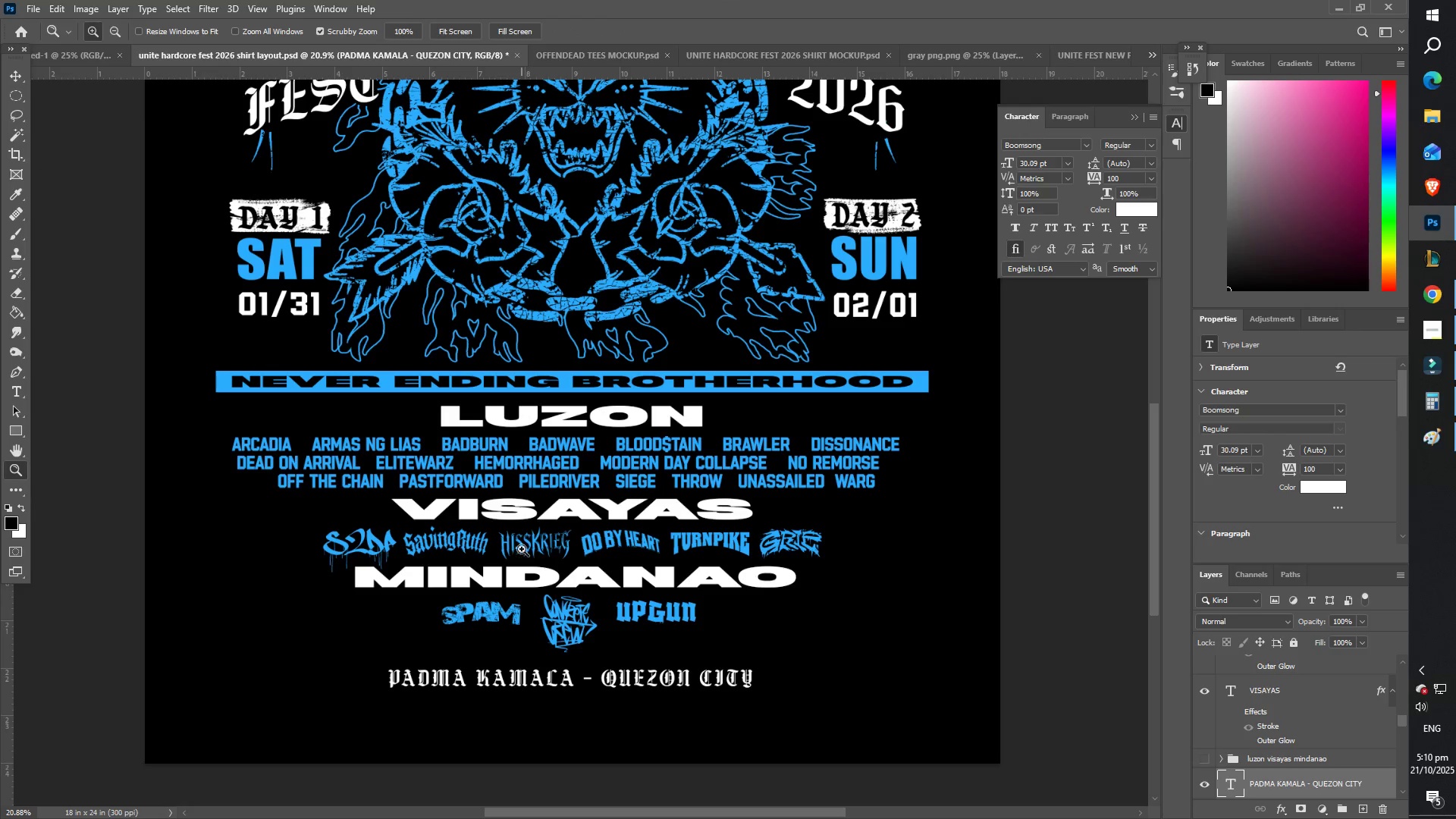 
left_click_drag(start_coordinate=[515, 534], to_coordinate=[438, 517])
 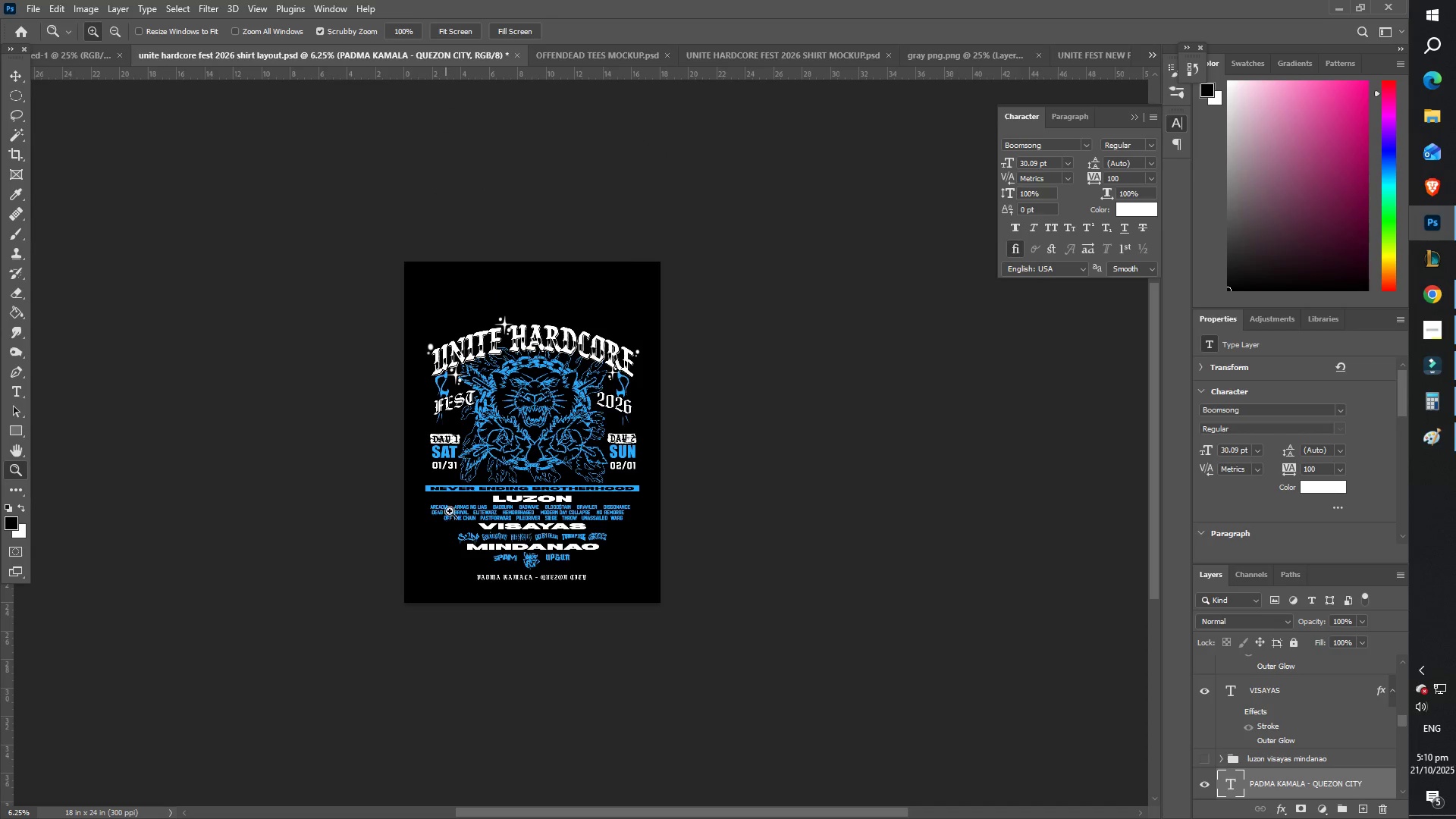 
left_click_drag(start_coordinate=[476, 514], to_coordinate=[514, 522])
 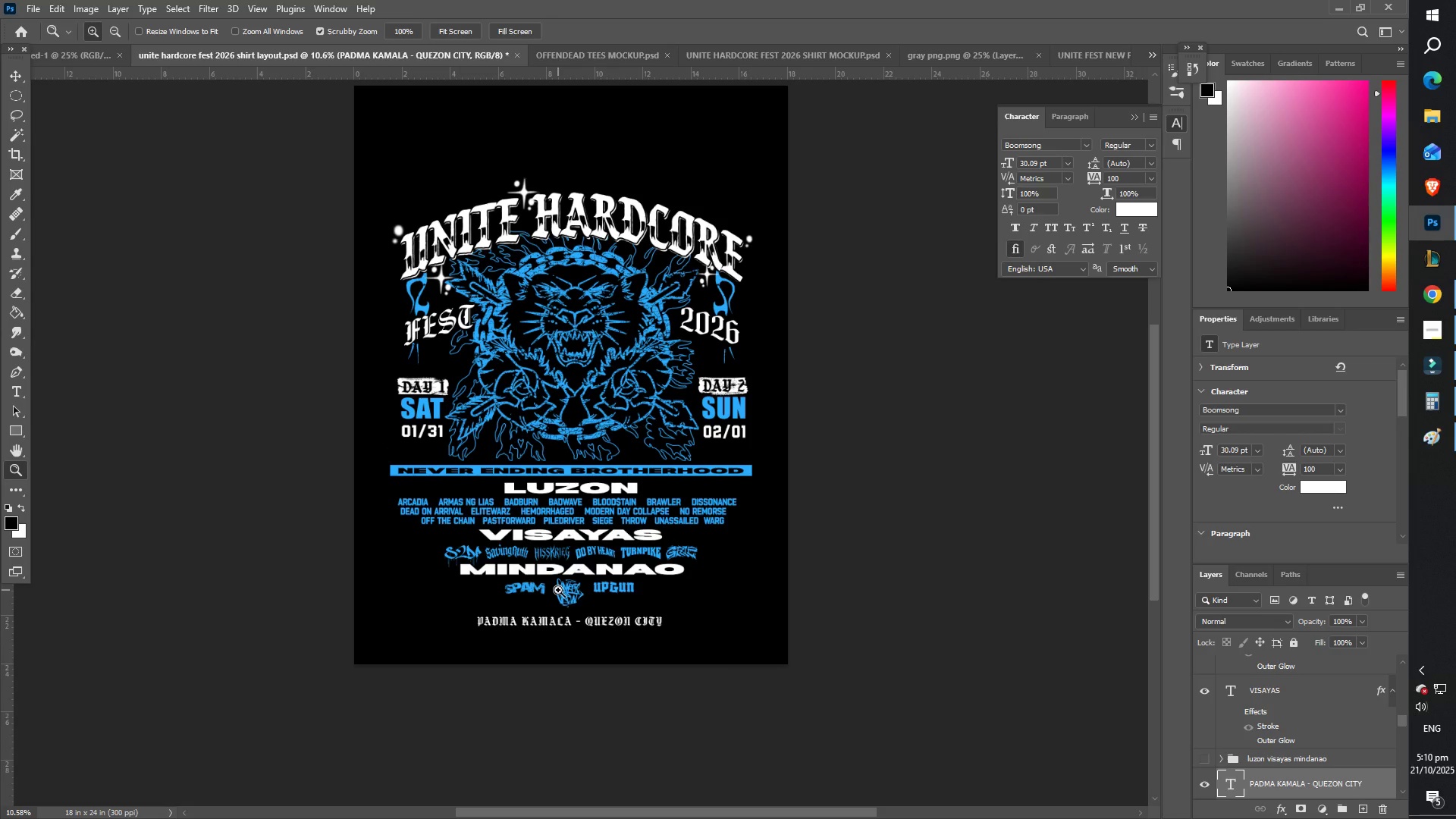 
key(Z)
 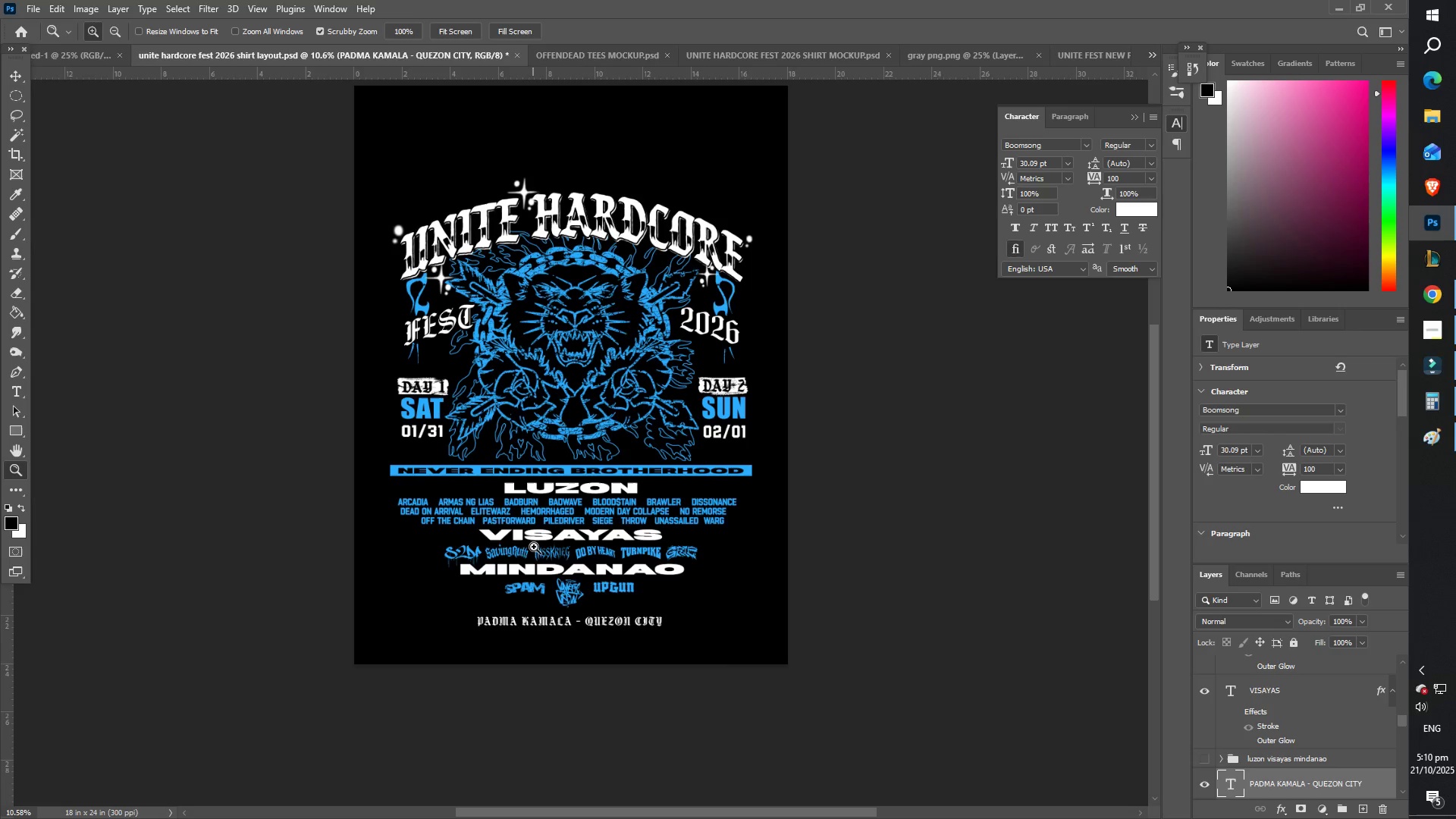 
left_click_drag(start_coordinate=[541, 548], to_coordinate=[587, 568])
 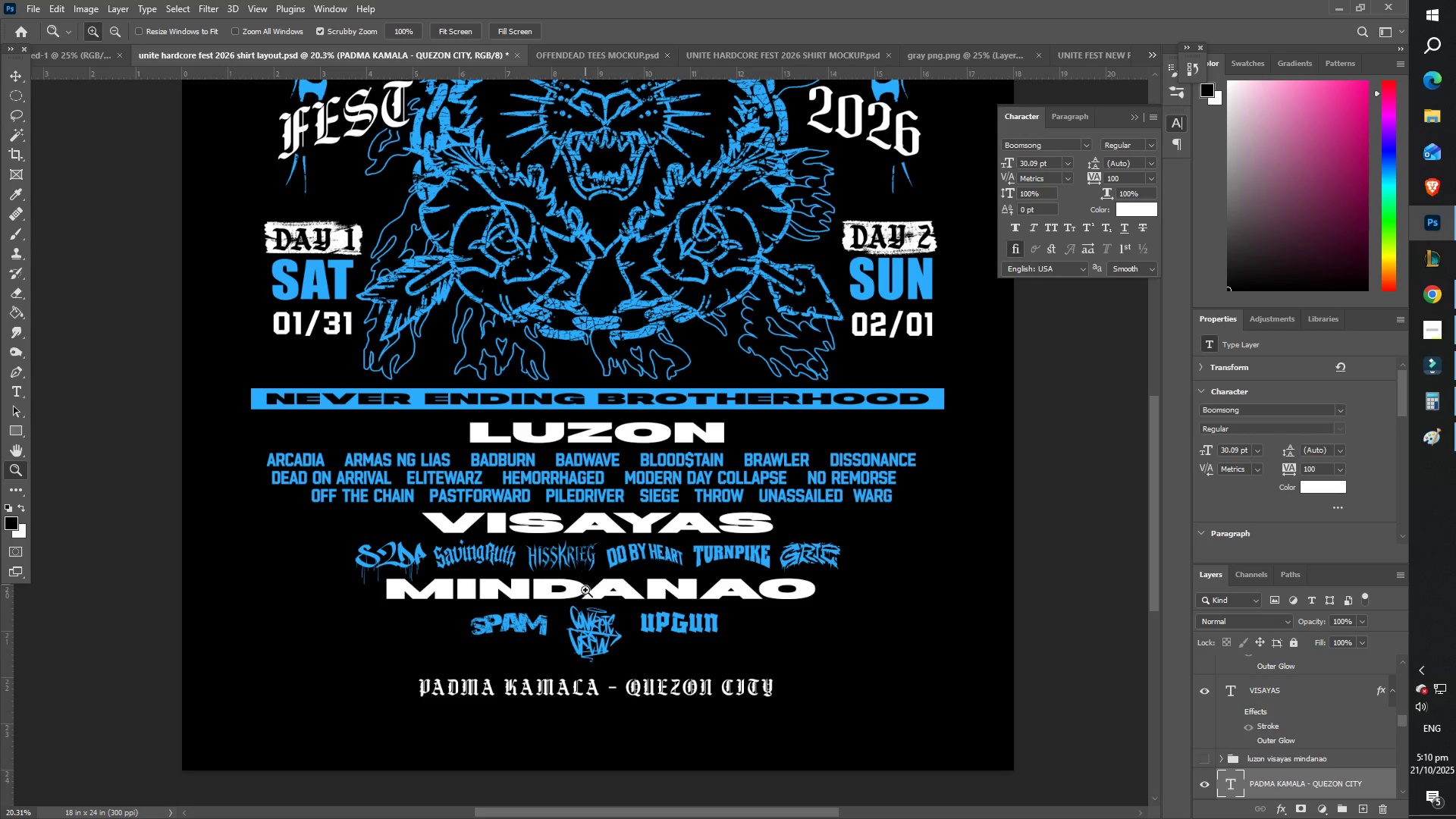 
hold_key(key=Space, duration=1.52)
 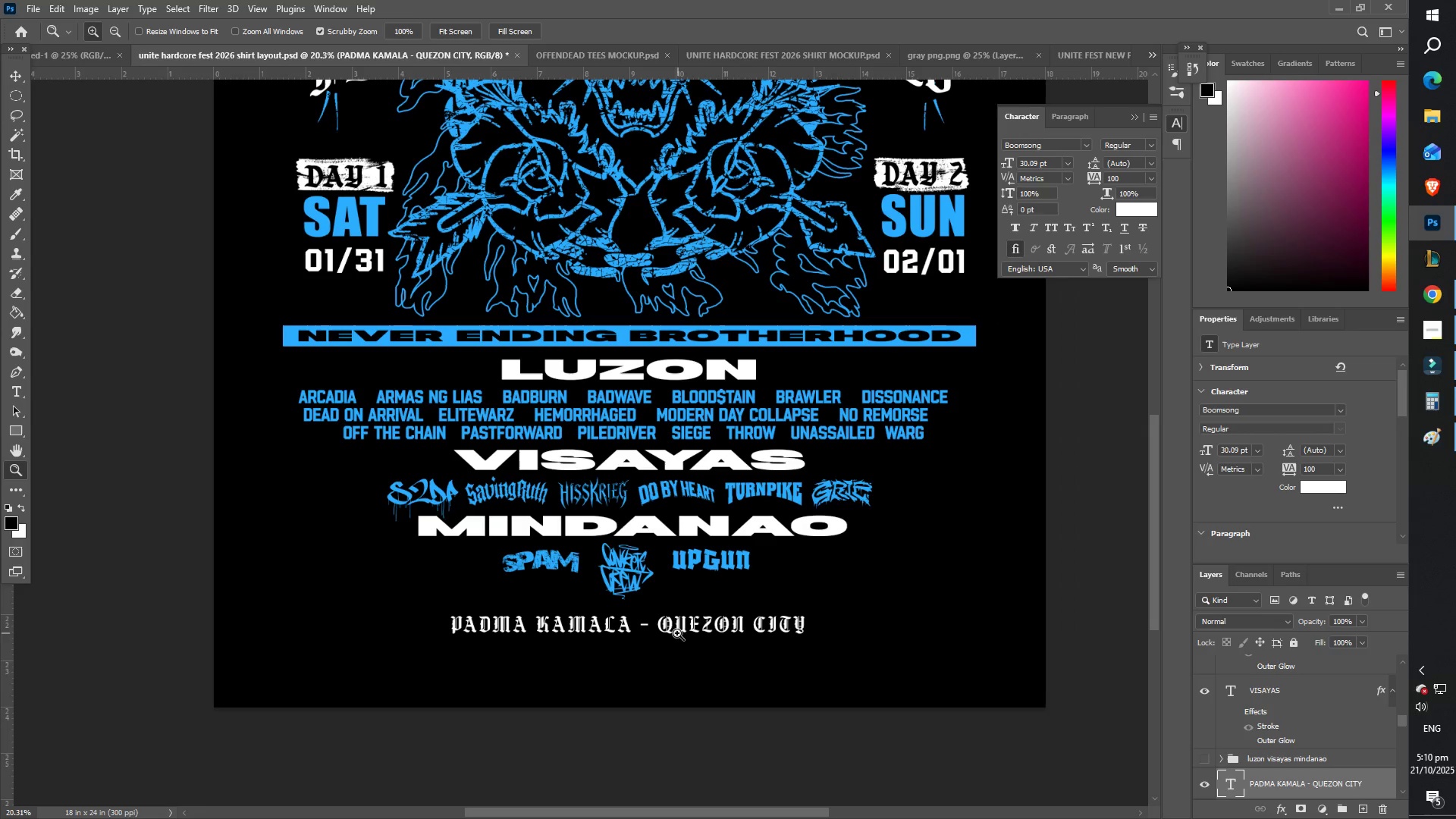 
left_click_drag(start_coordinate=[645, 636], to_coordinate=[677, 573])
 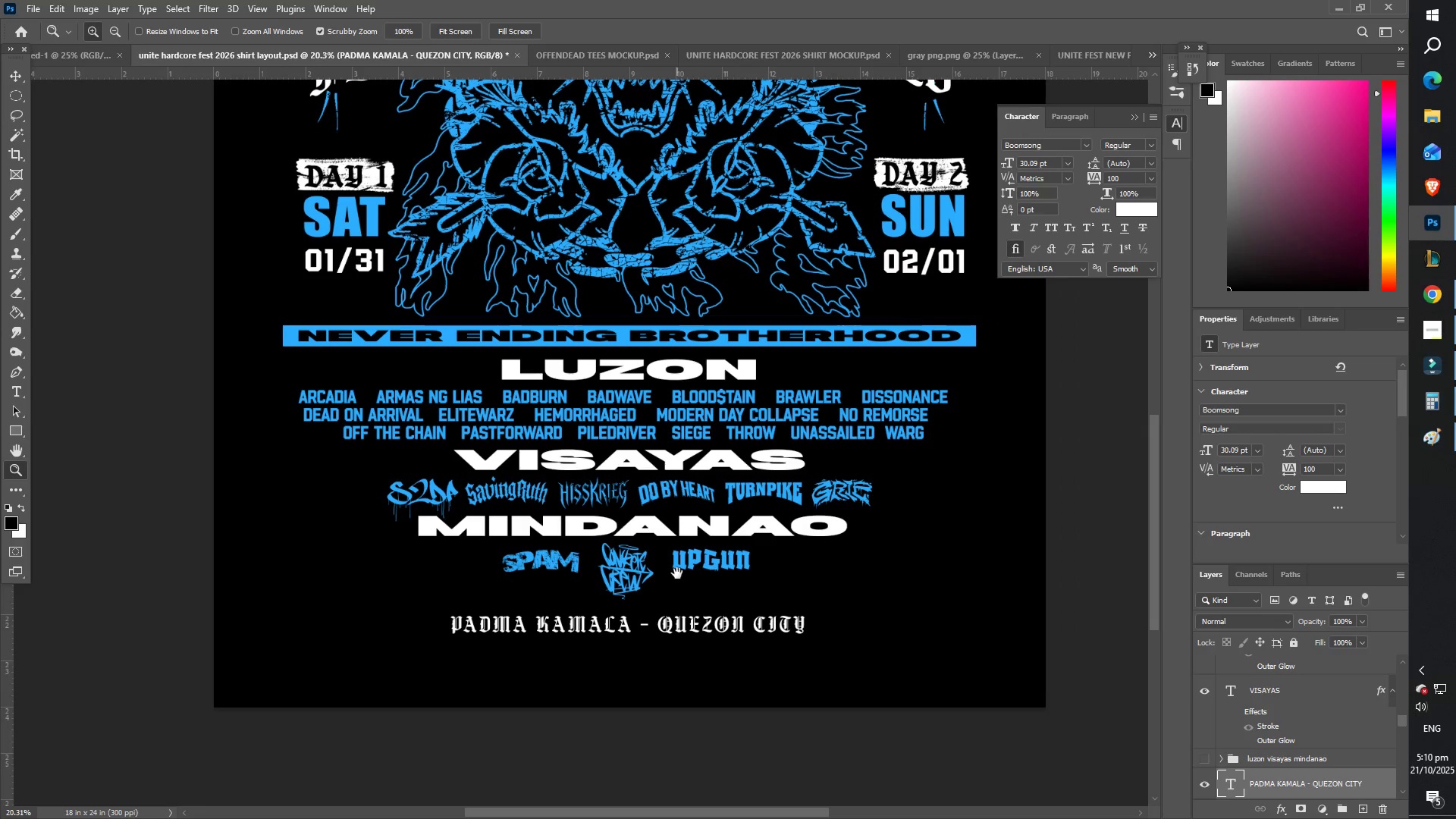 
key(Space)
 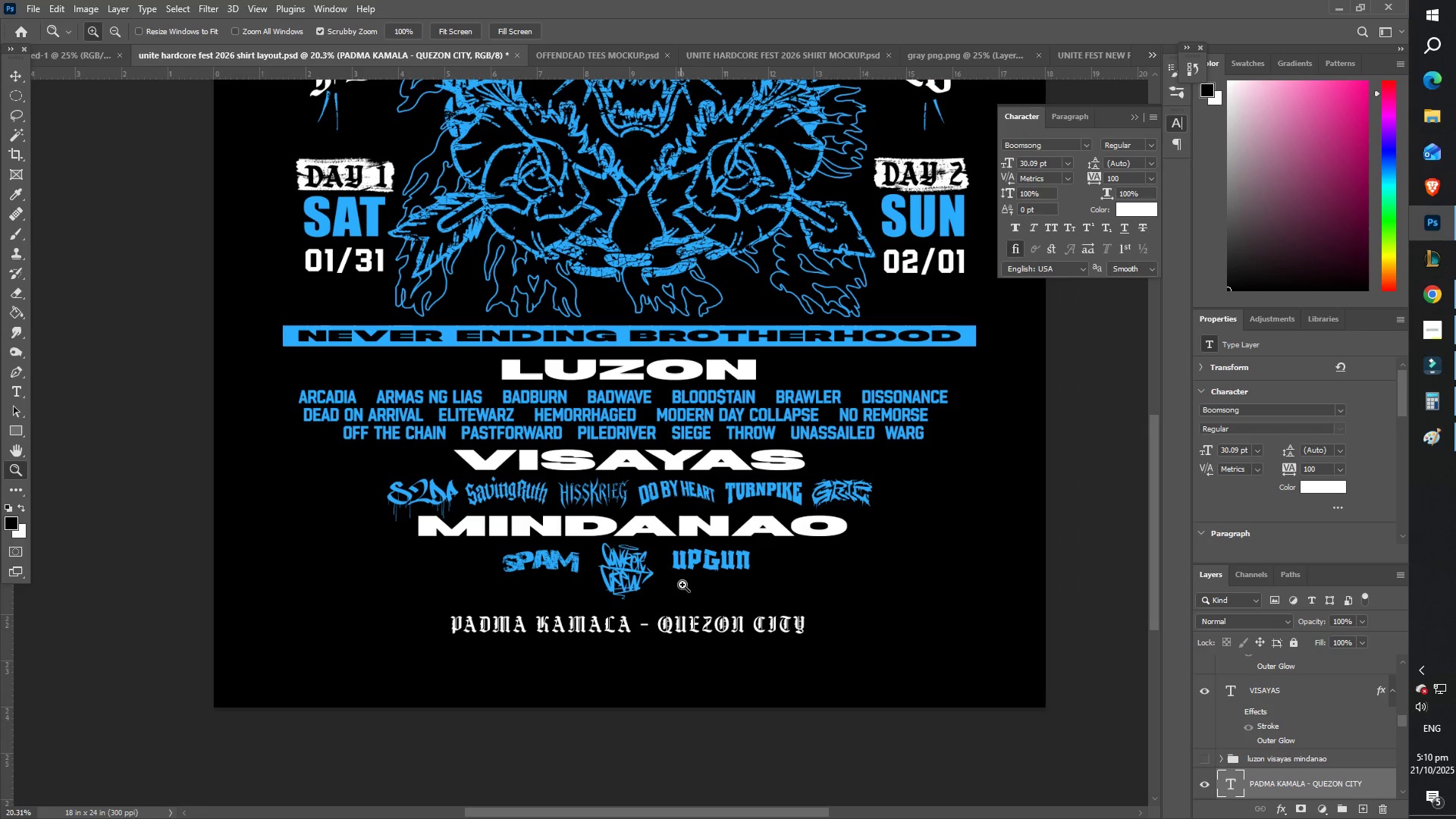 
key(Space)
 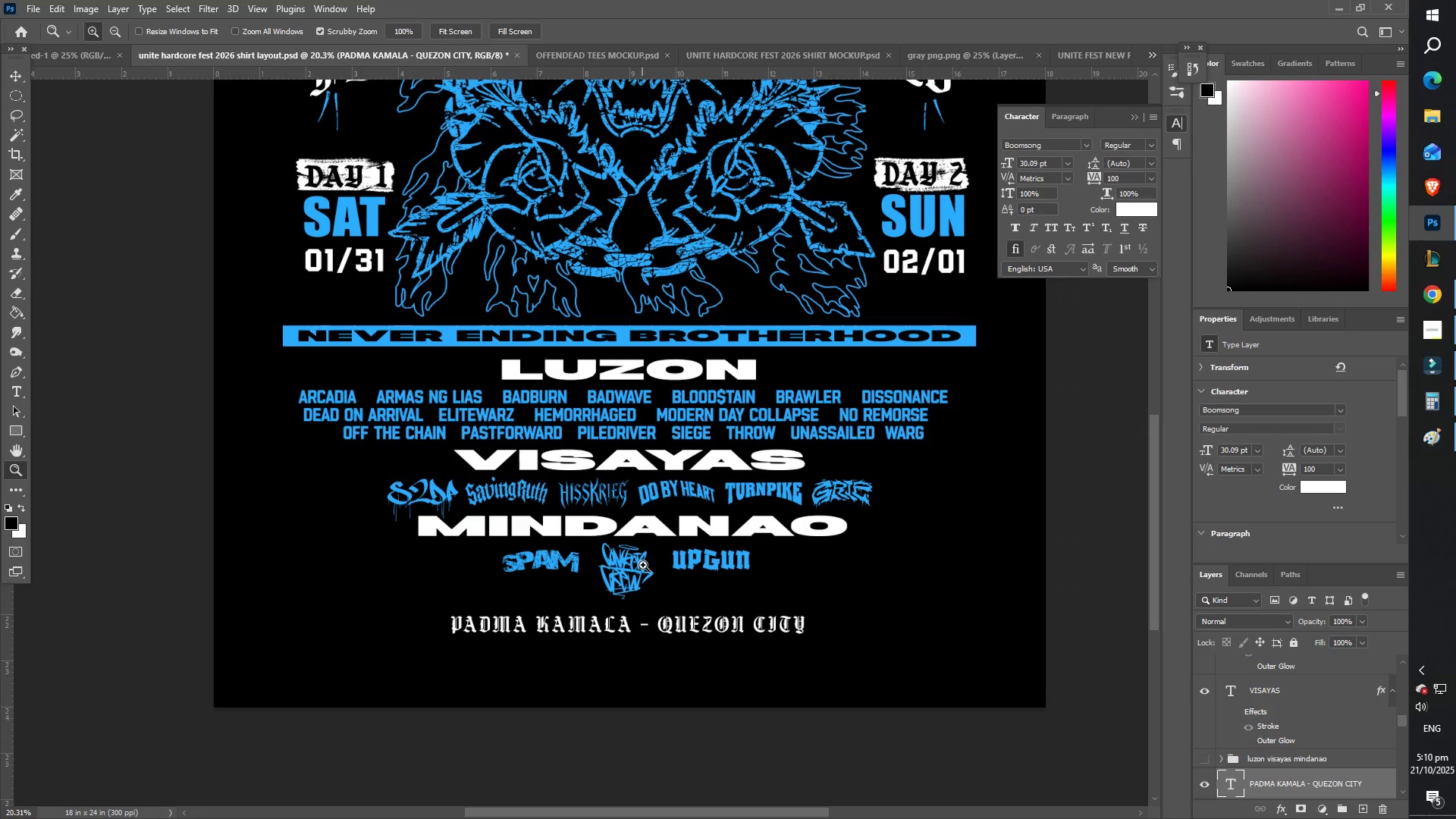 
scroll: coordinate [617, 604], scroll_direction: up, amount: 9.0
 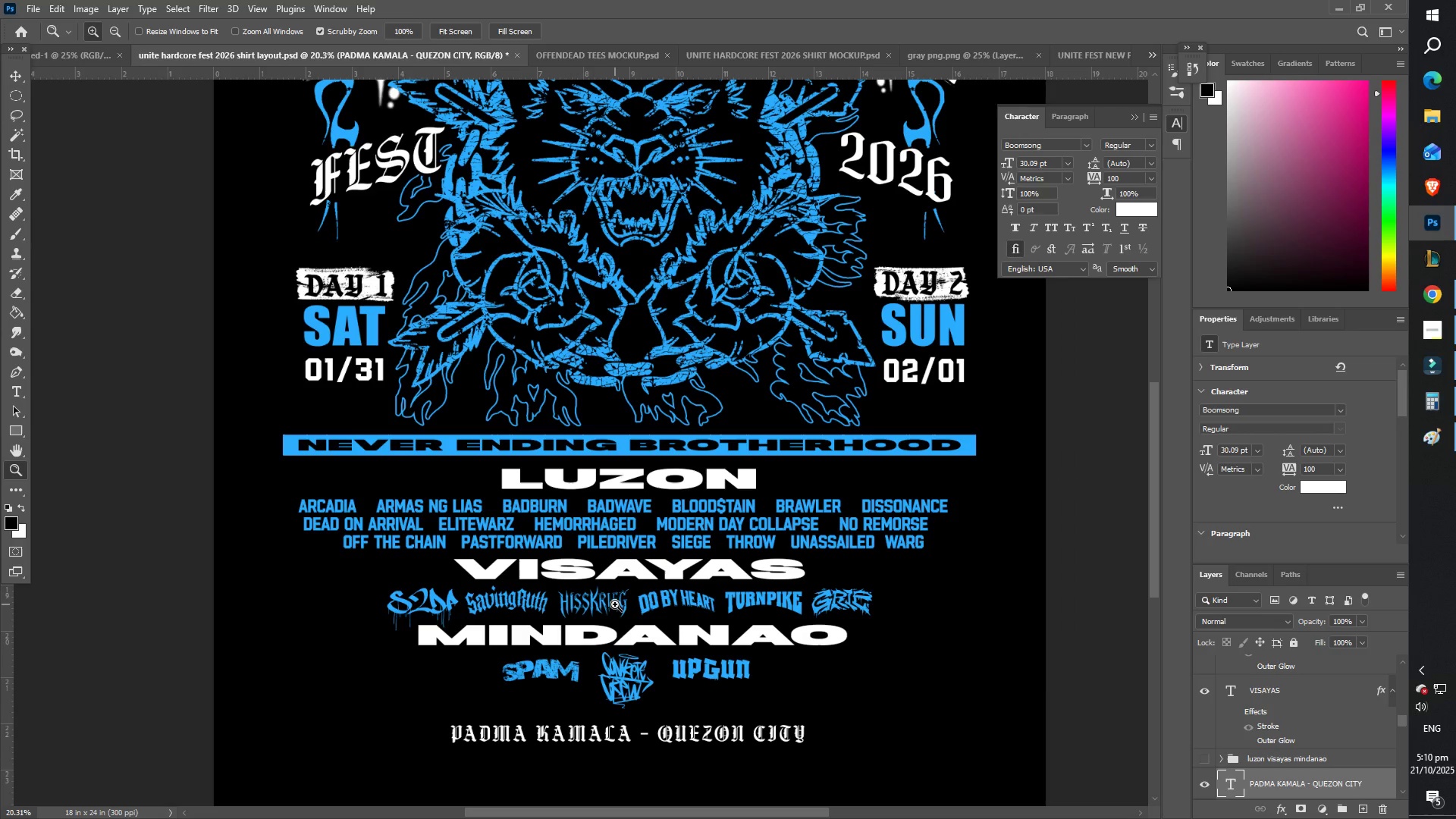 
left_click_drag(start_coordinate=[598, 601], to_coordinate=[560, 592])
 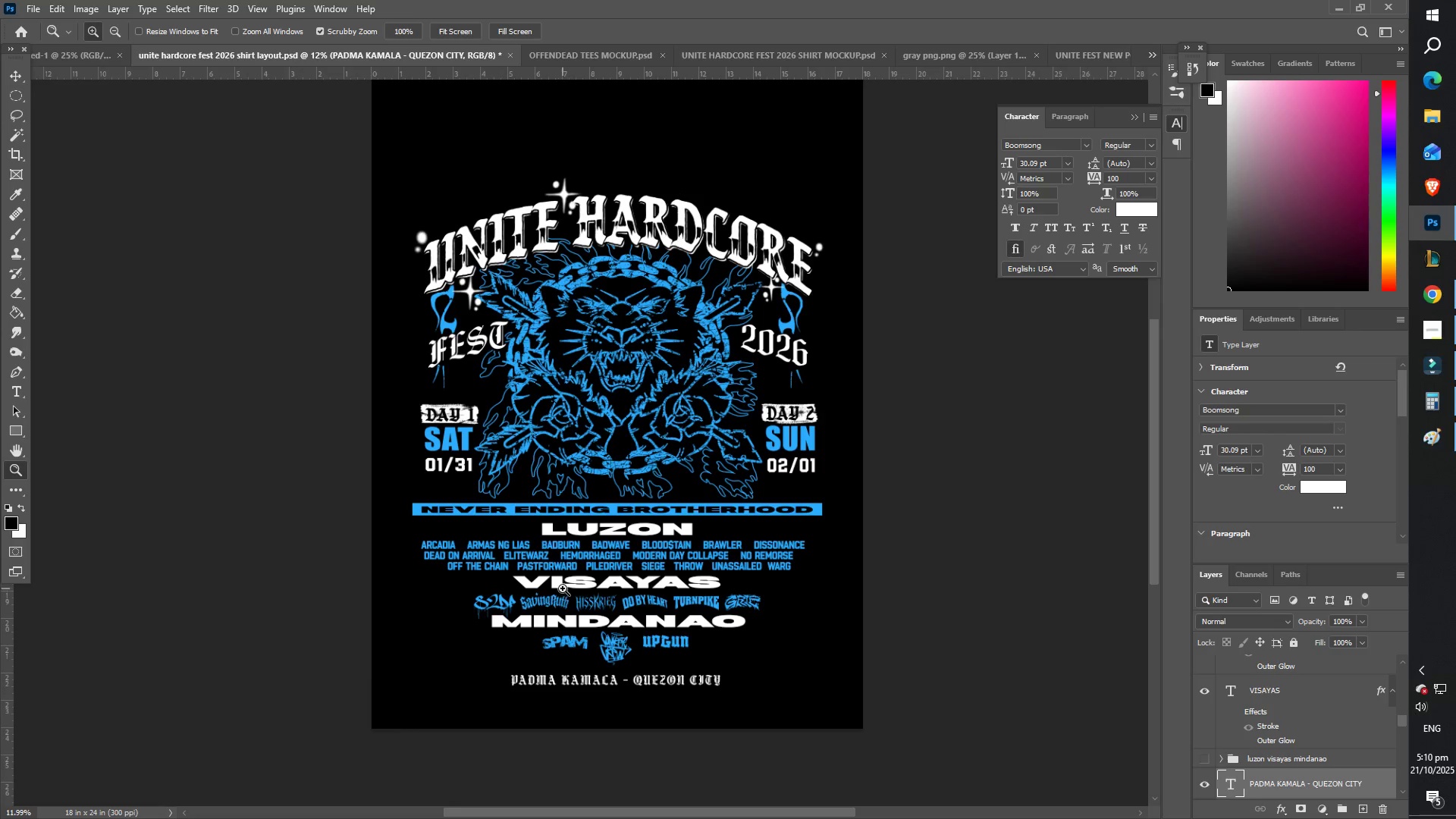 
left_click_drag(start_coordinate=[560, 586], to_coordinate=[538, 573])
 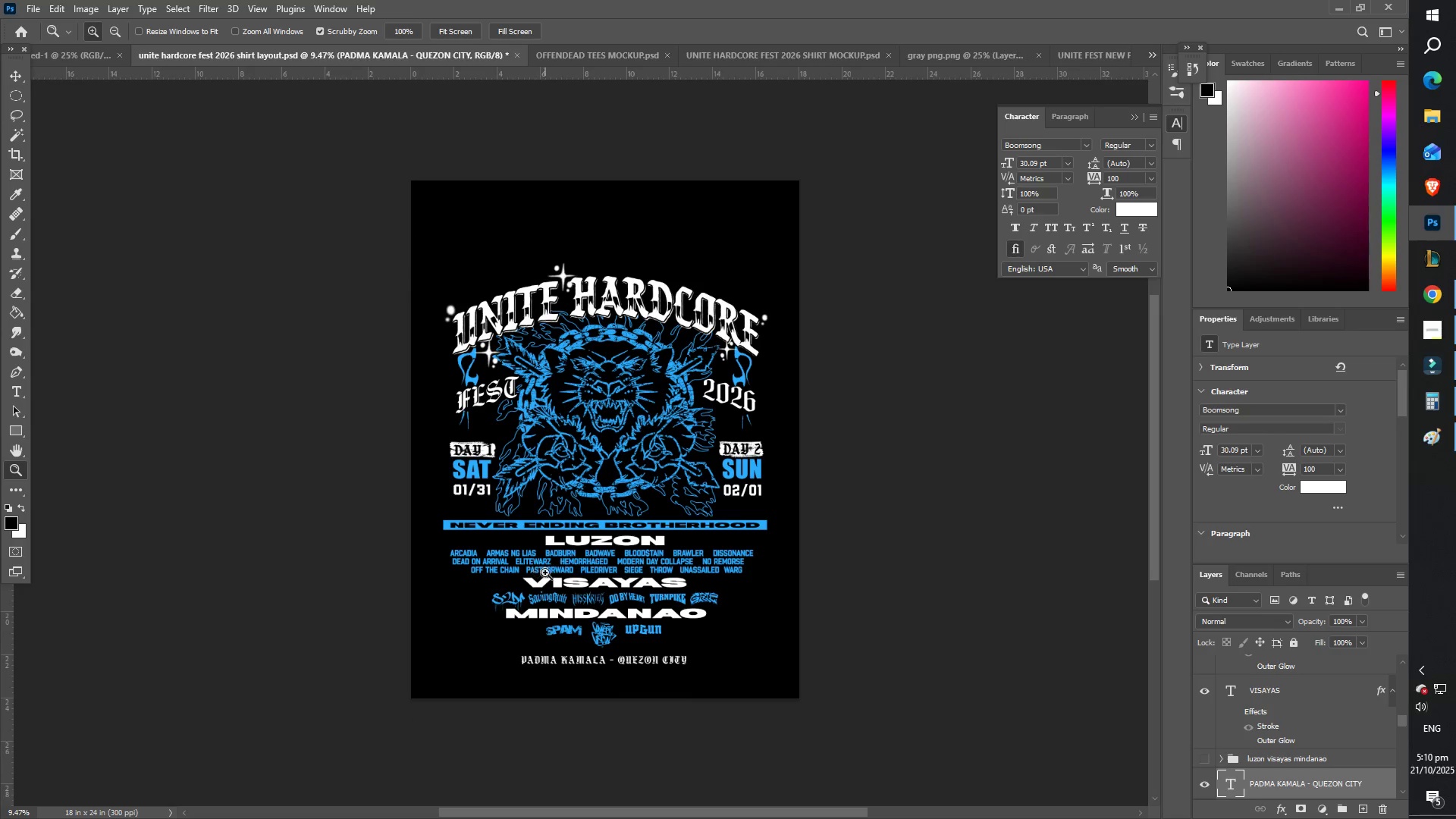 
left_click_drag(start_coordinate=[546, 573], to_coordinate=[577, 582])
 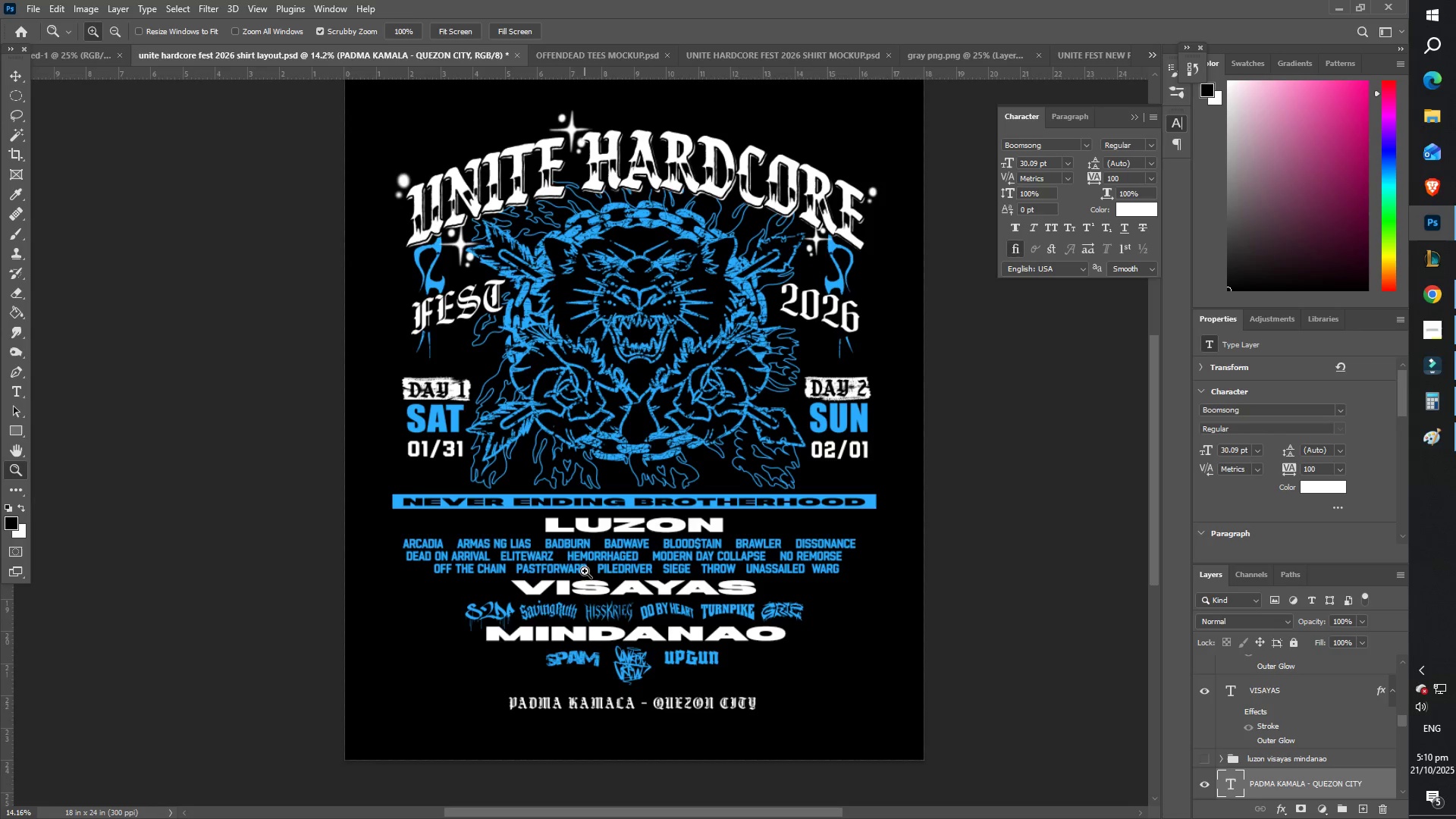 
scroll: coordinate [570, 561], scroll_direction: up, amount: 3.0
 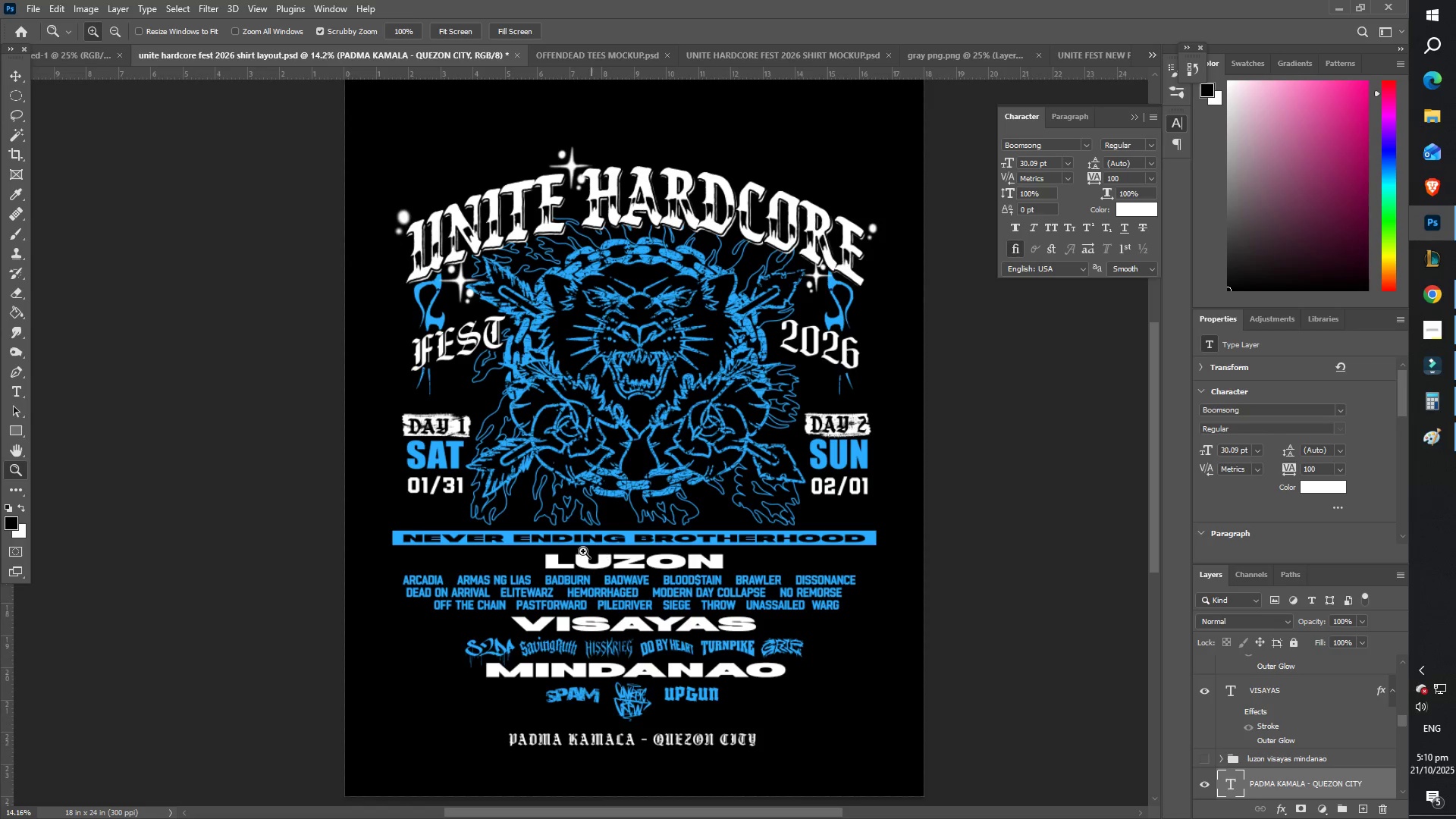 
type(FF  F)
 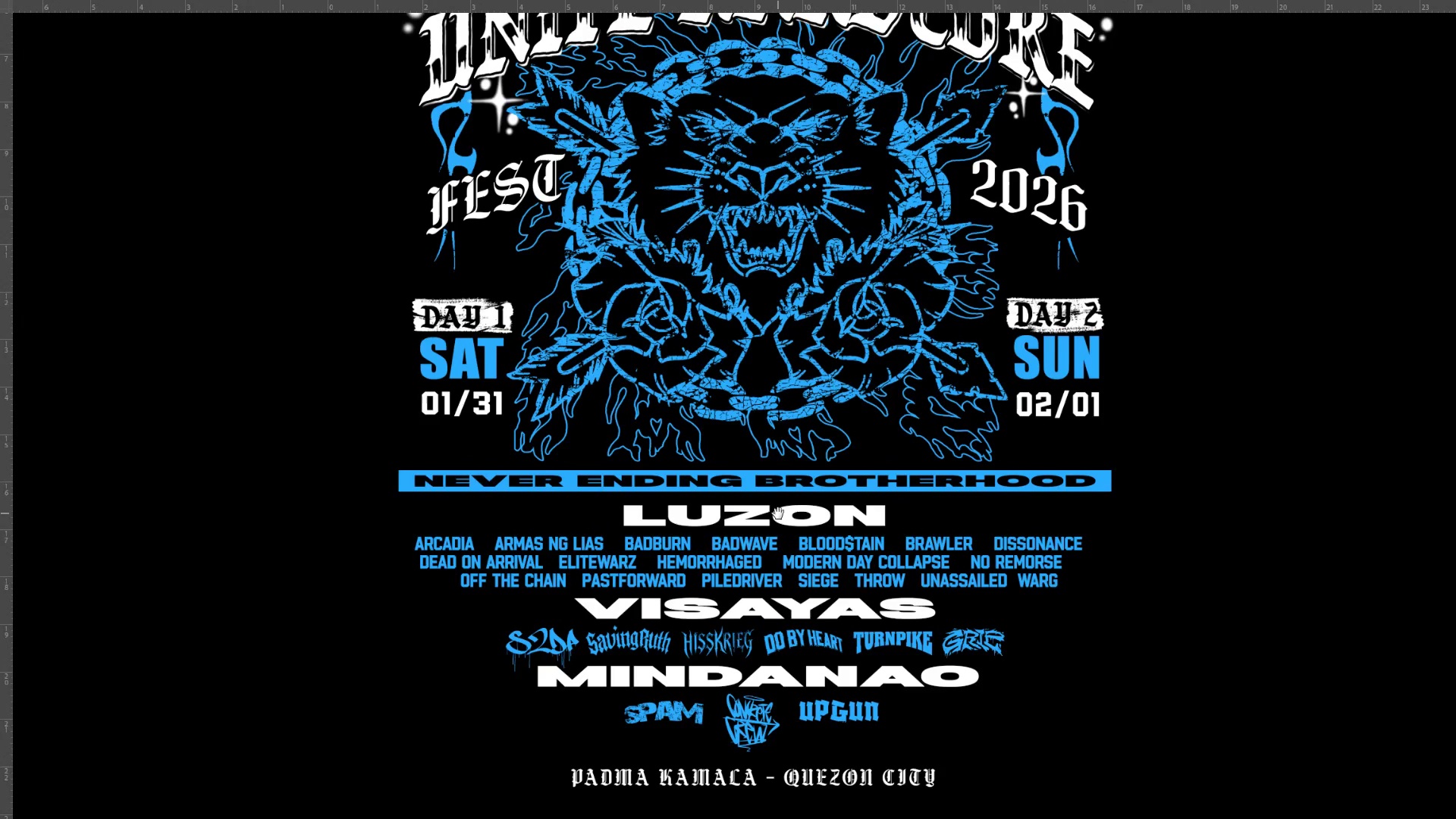 
left_click_drag(start_coordinate=[726, 558], to_coordinate=[757, 566])
 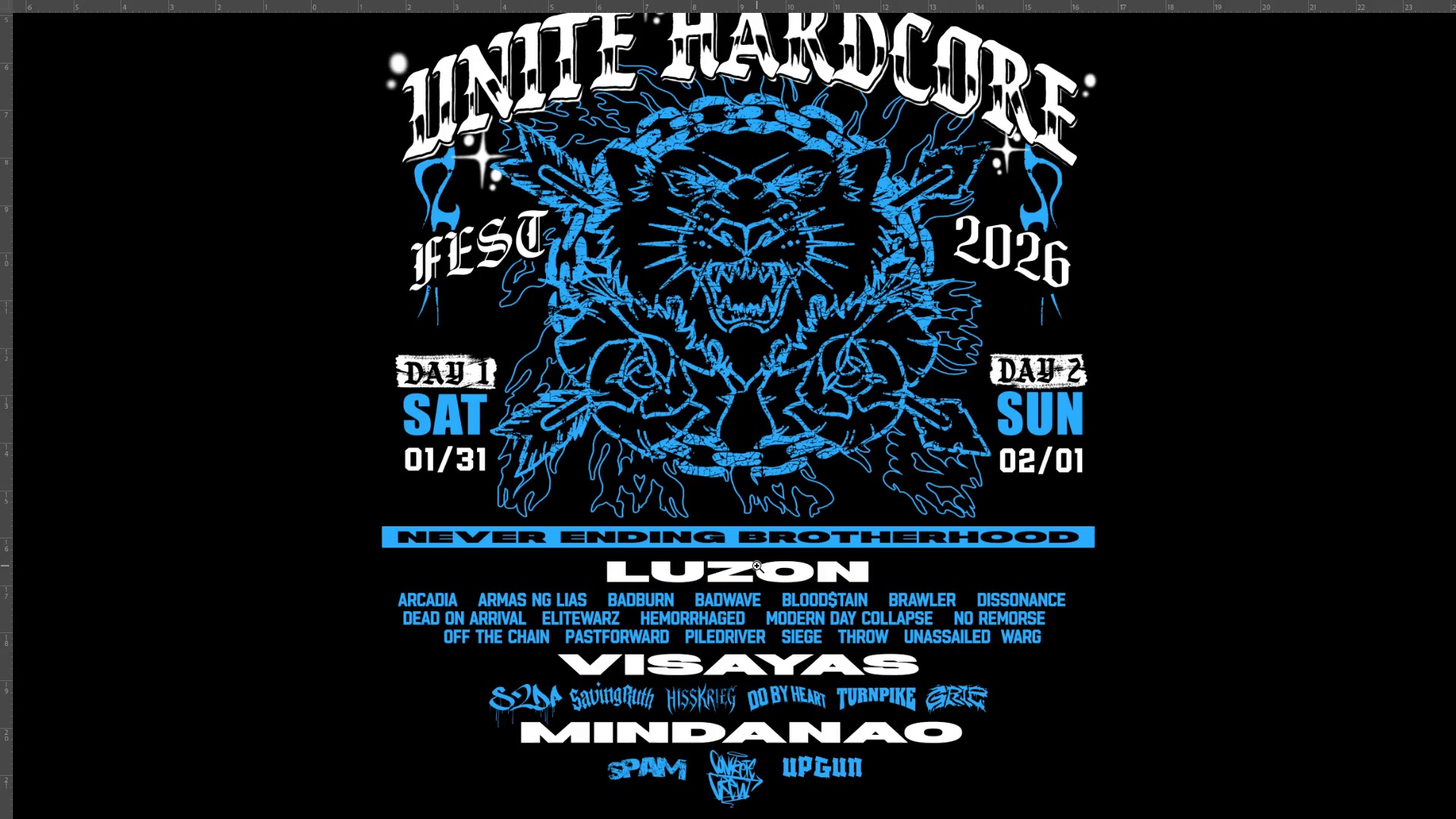 
left_click_drag(start_coordinate=[761, 570], to_coordinate=[799, 532])
 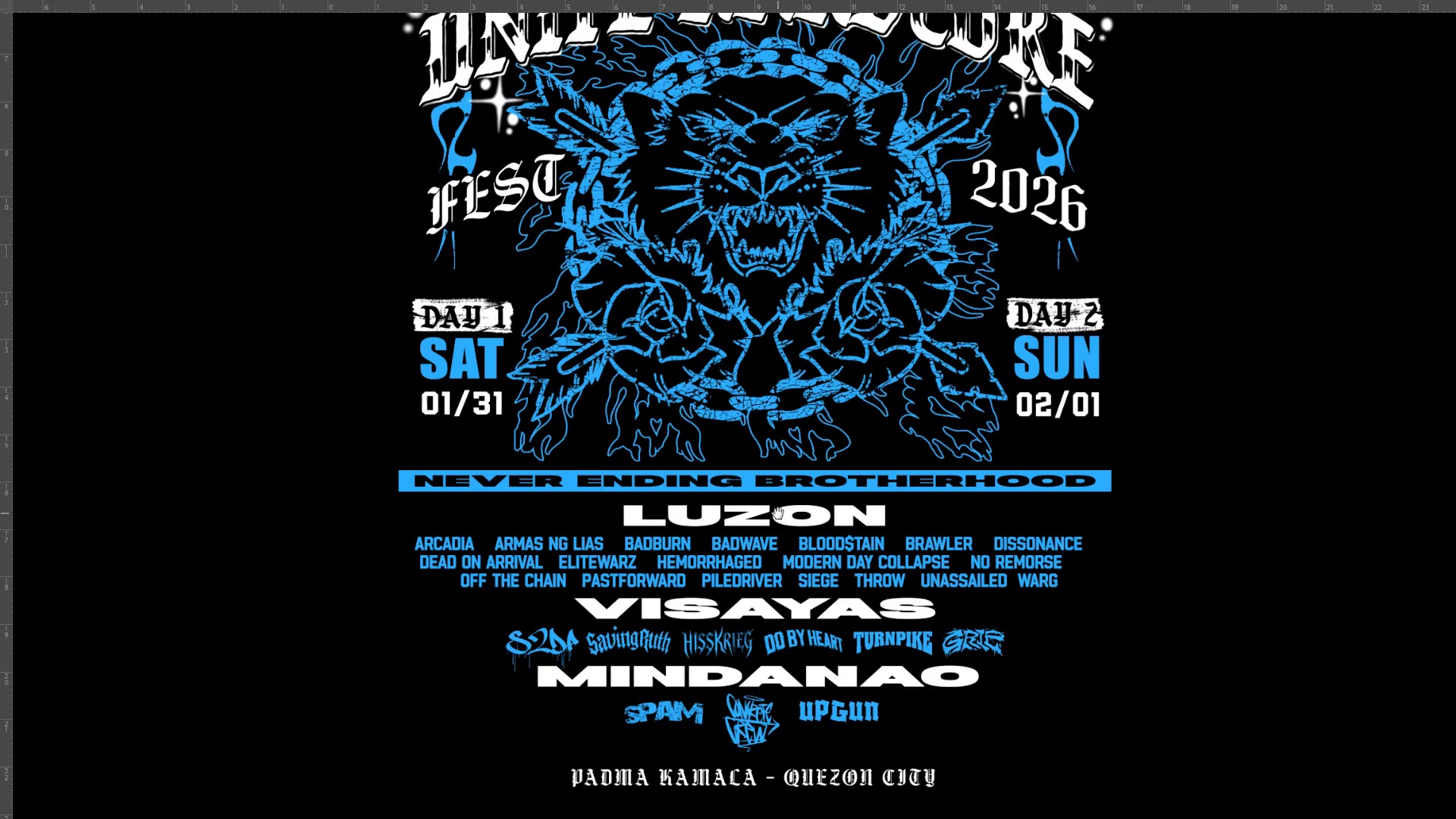 
left_click([783, 521])